 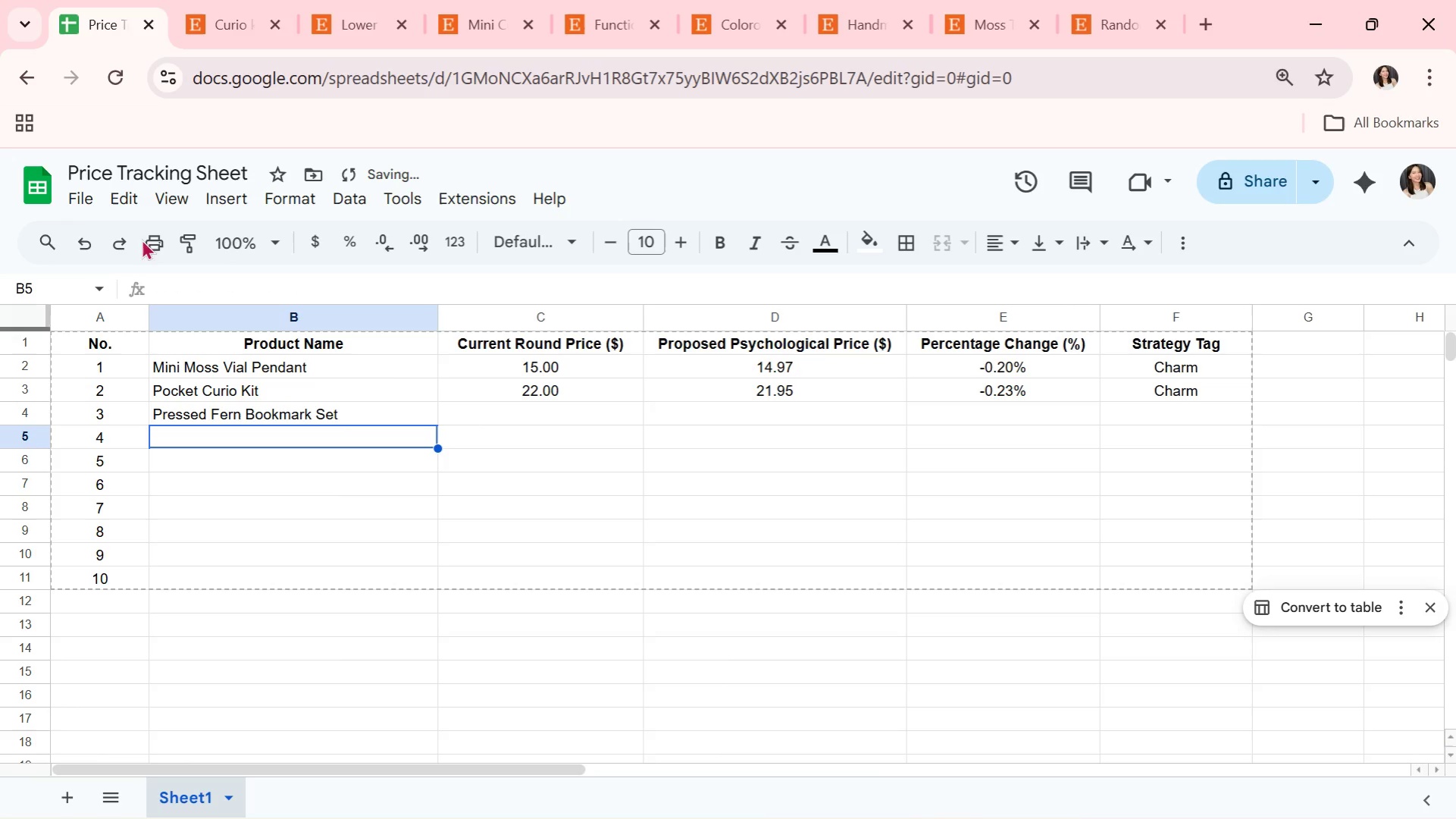 
left_click([271, 419])
 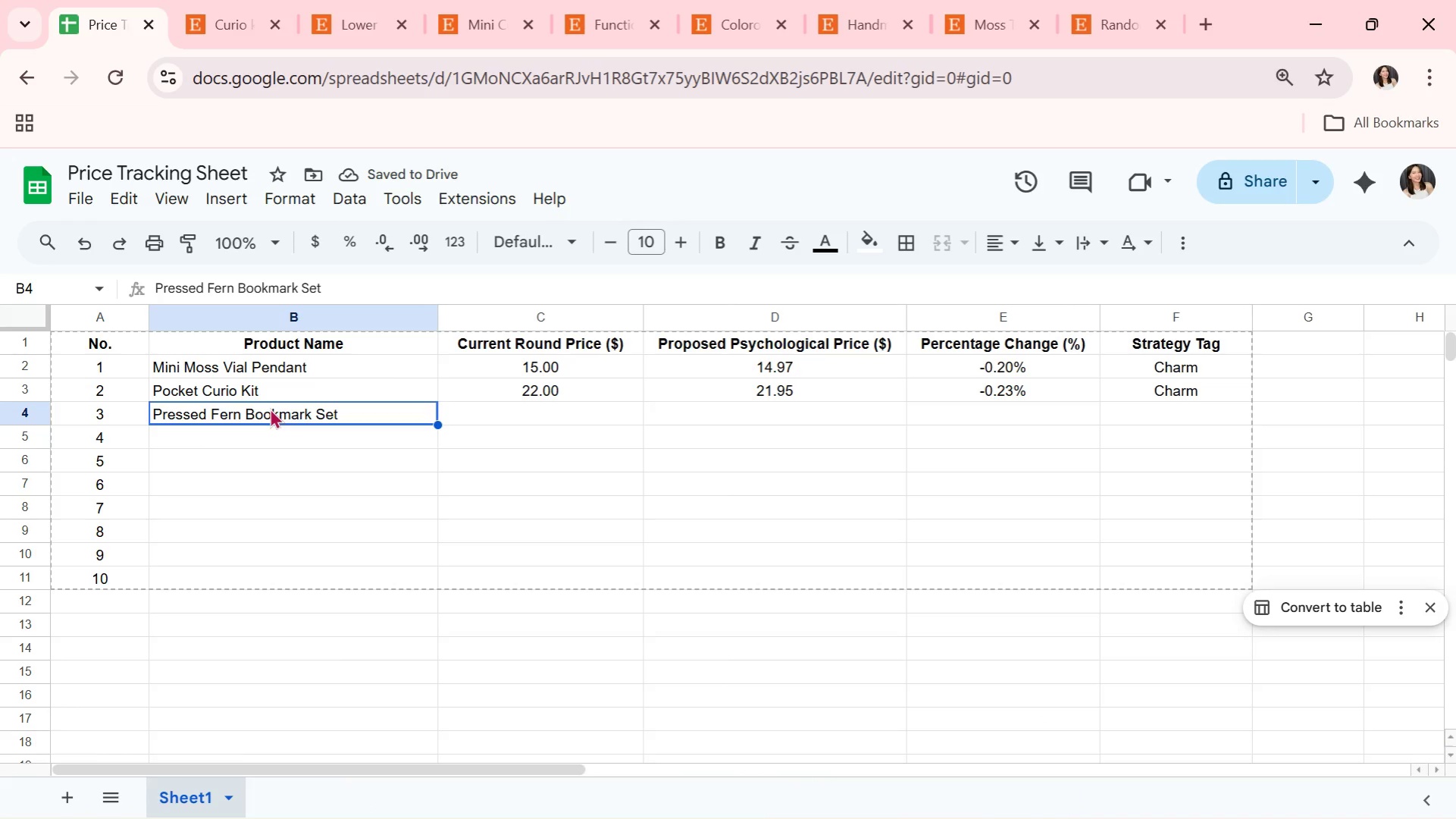 
double_click([270, 408])
 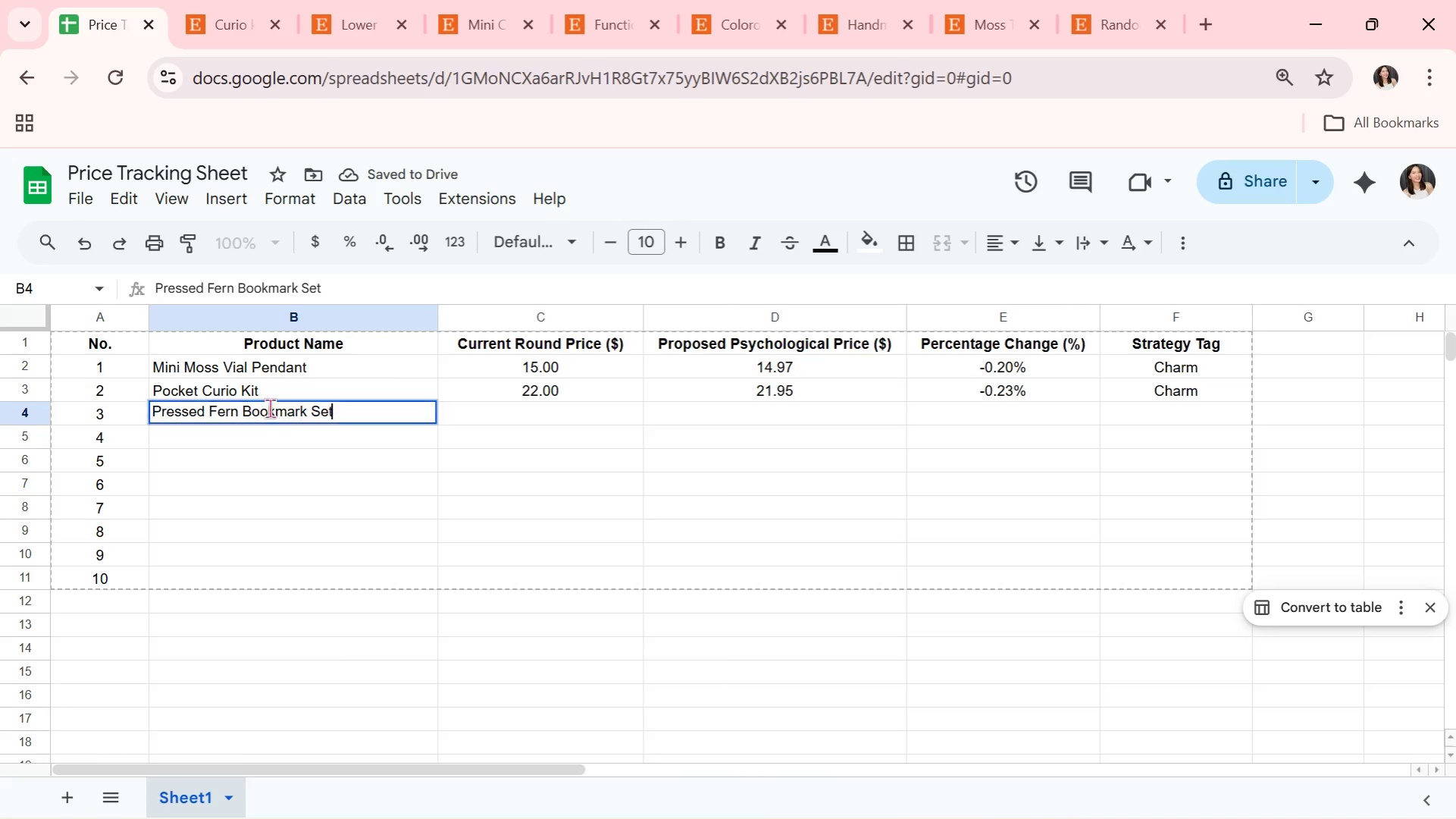 
triple_click([270, 408])
 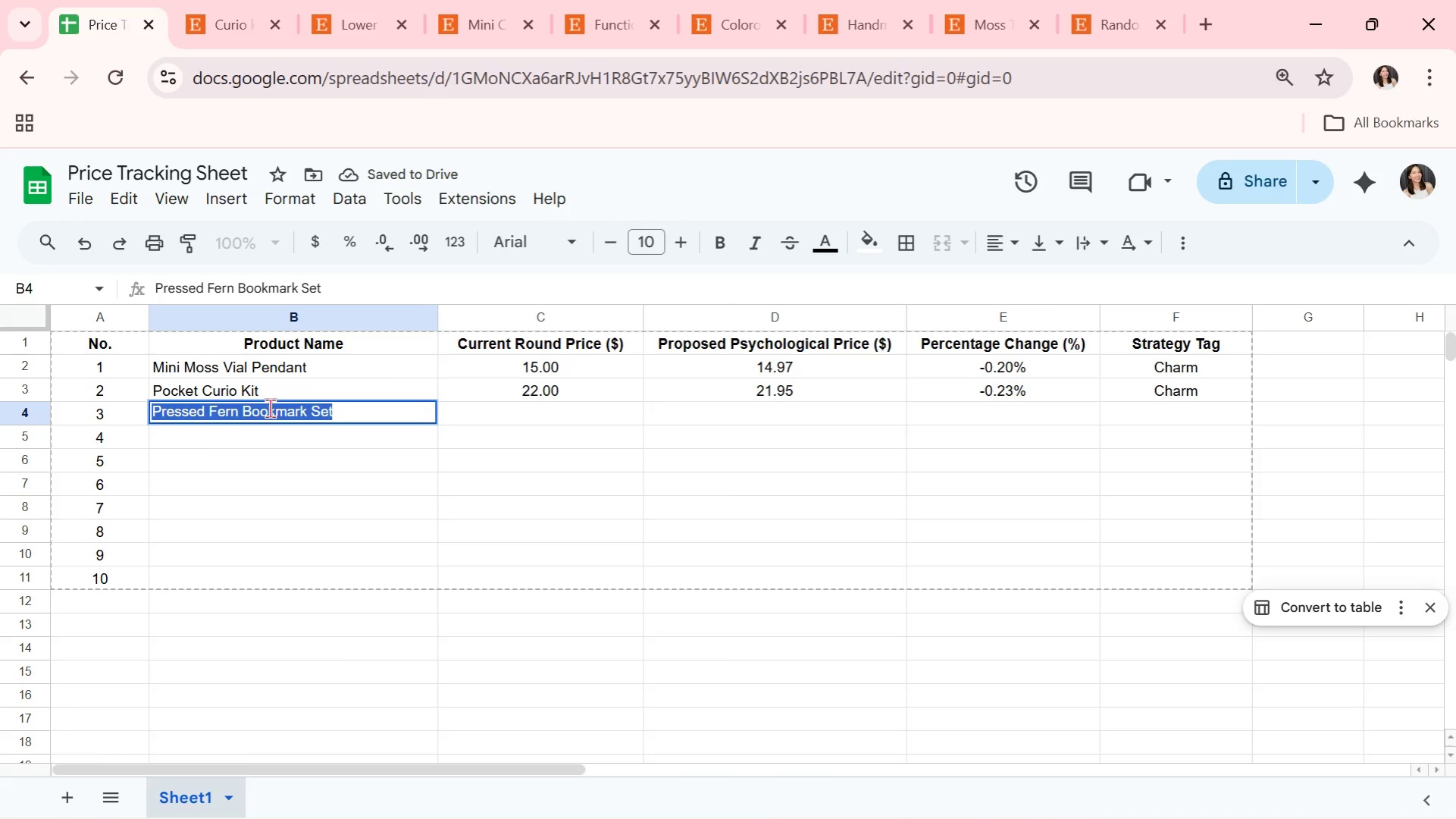 
triple_click([270, 408])
 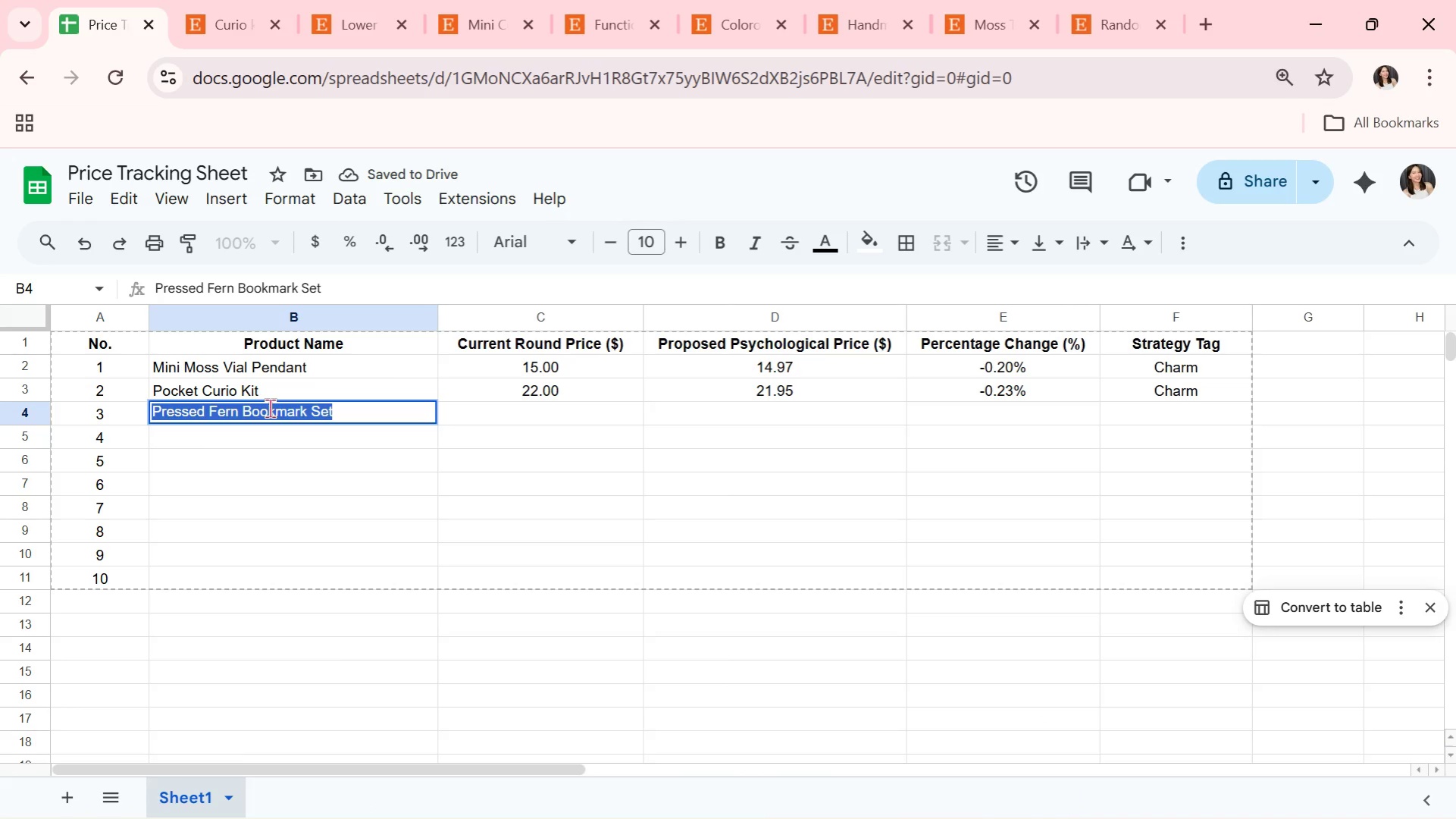 
key(Control+ControlLeft)
 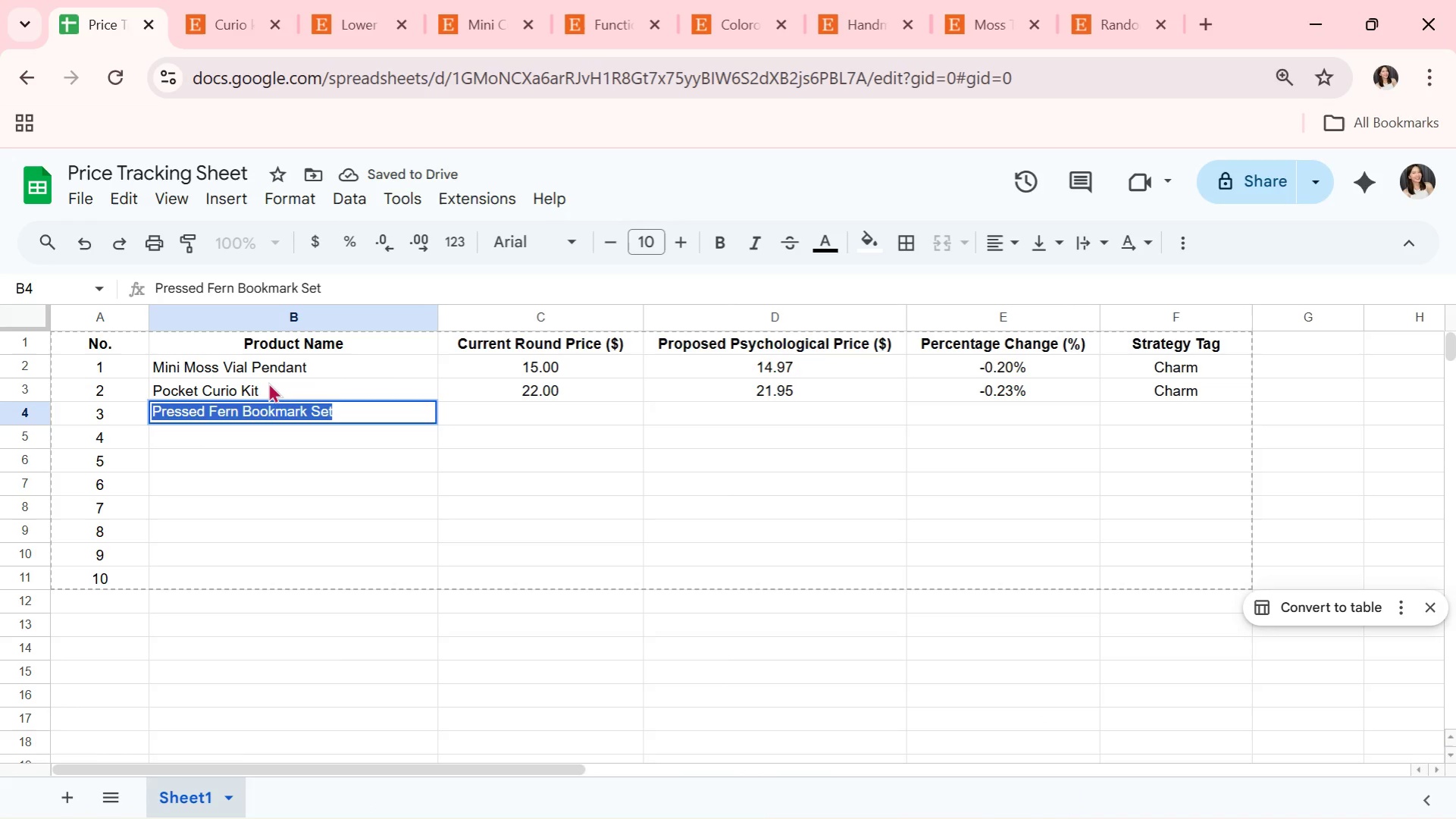 
key(Control+C)
 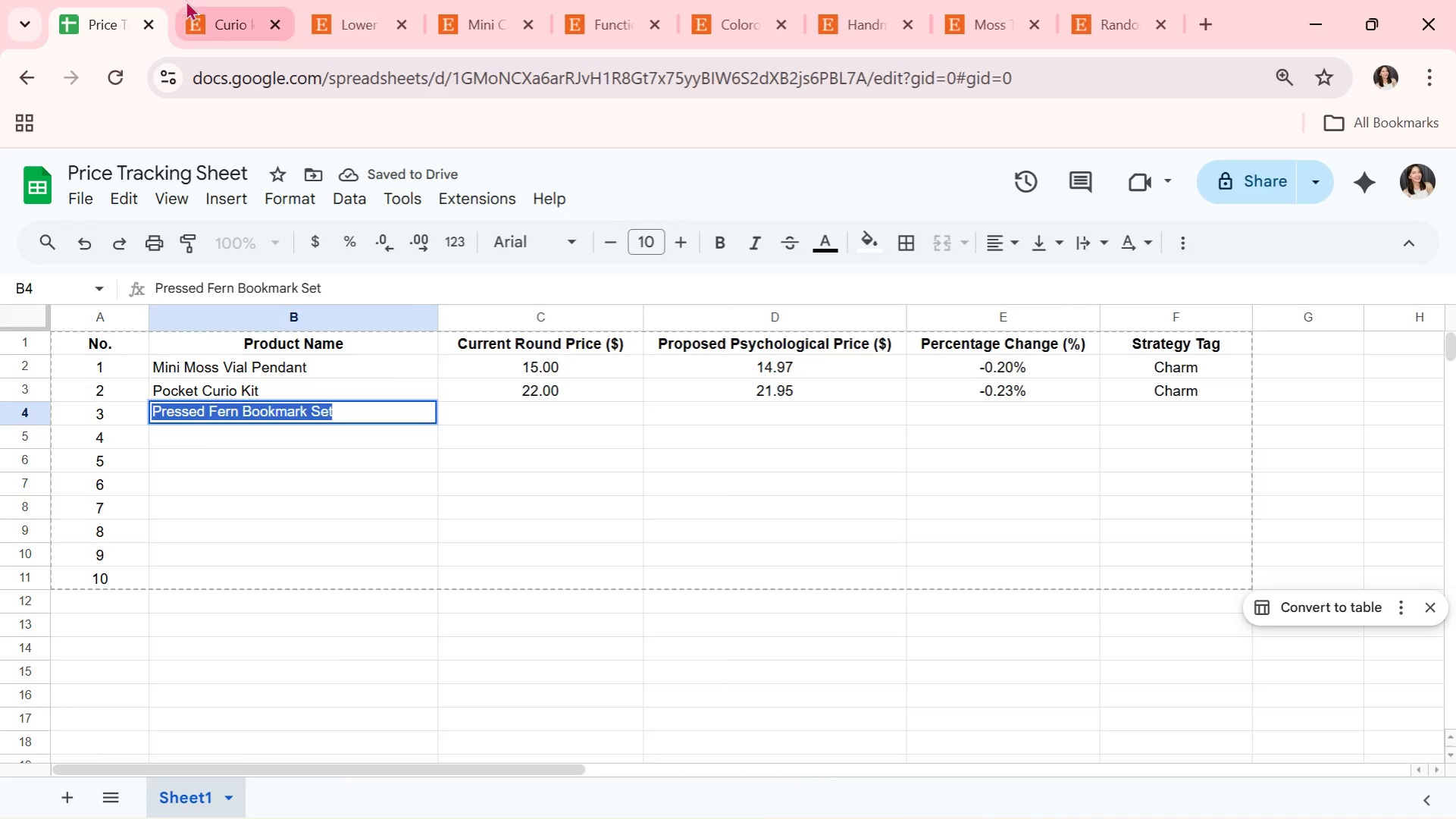 
left_click([232, 0])
 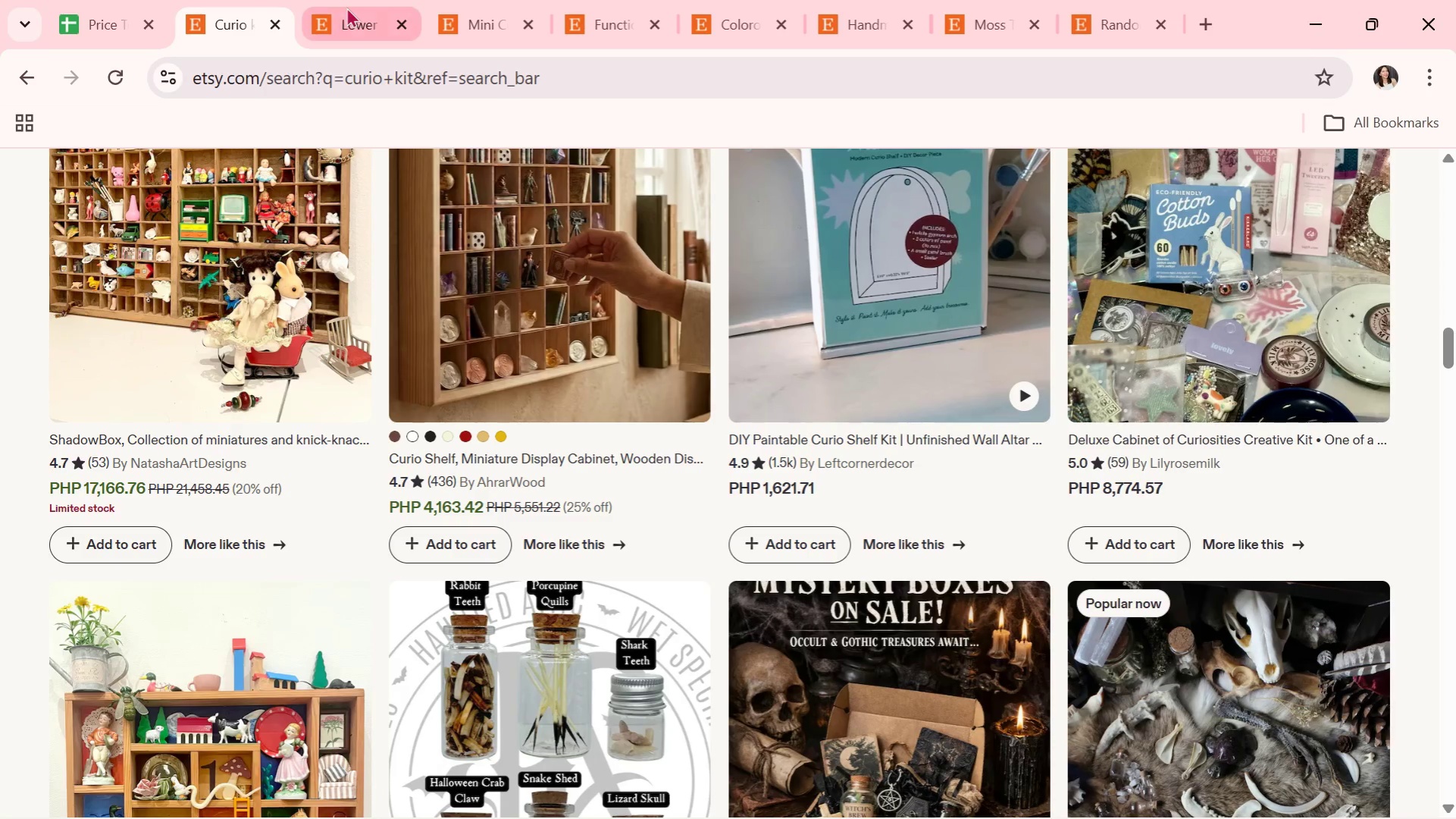 
double_click([348, 7])
 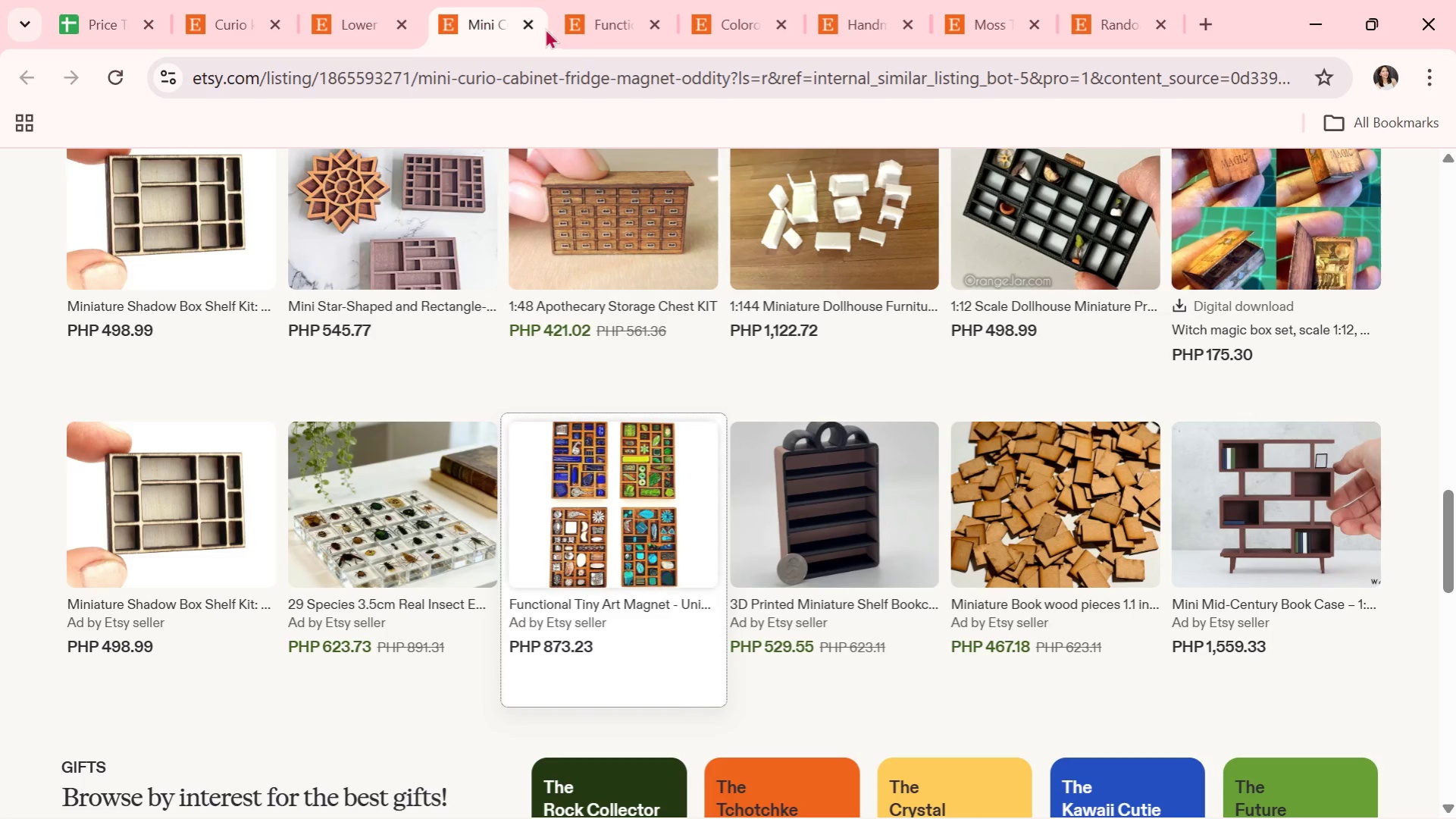 
left_click([528, 23])
 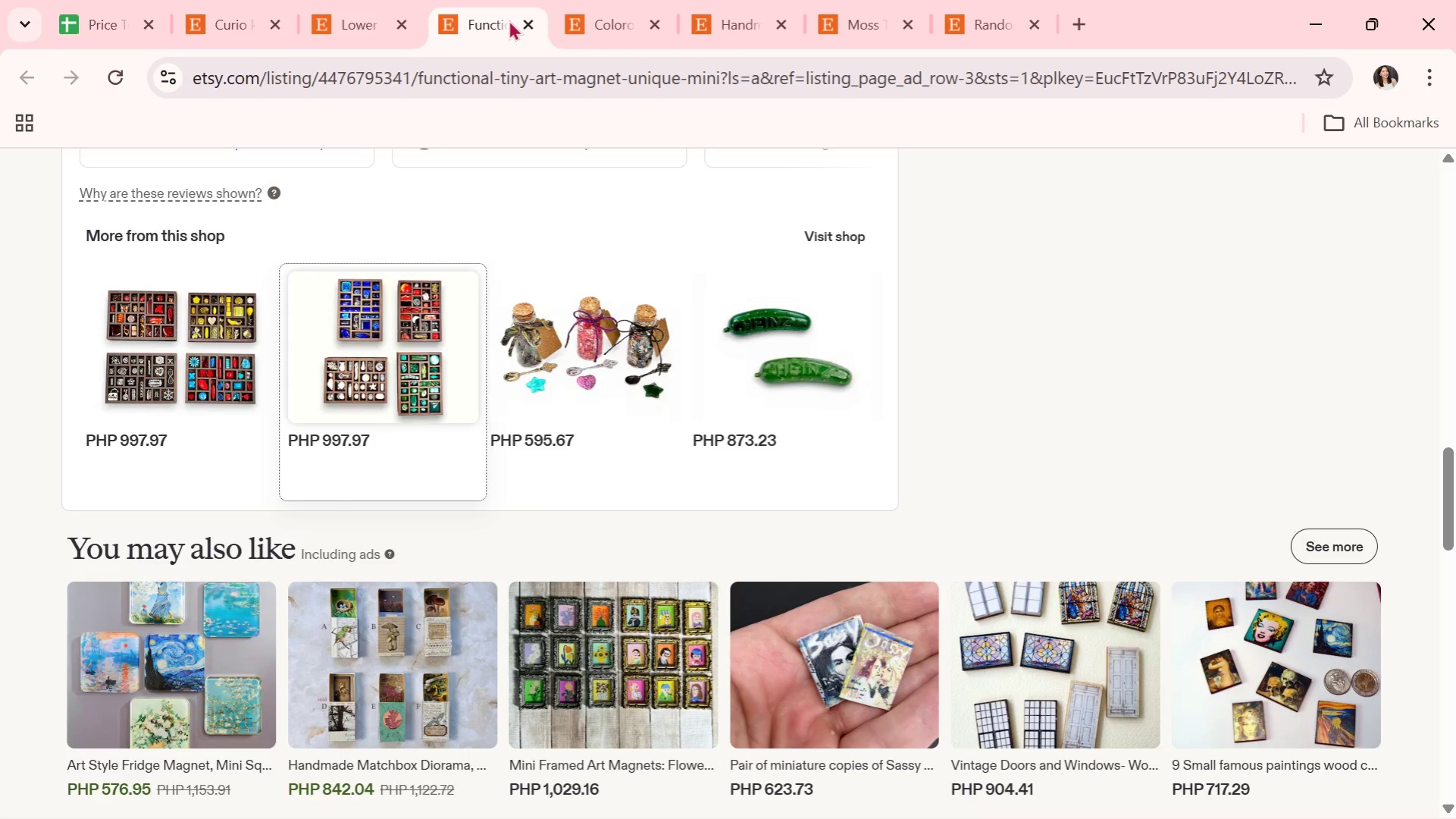 
left_click([533, 25])
 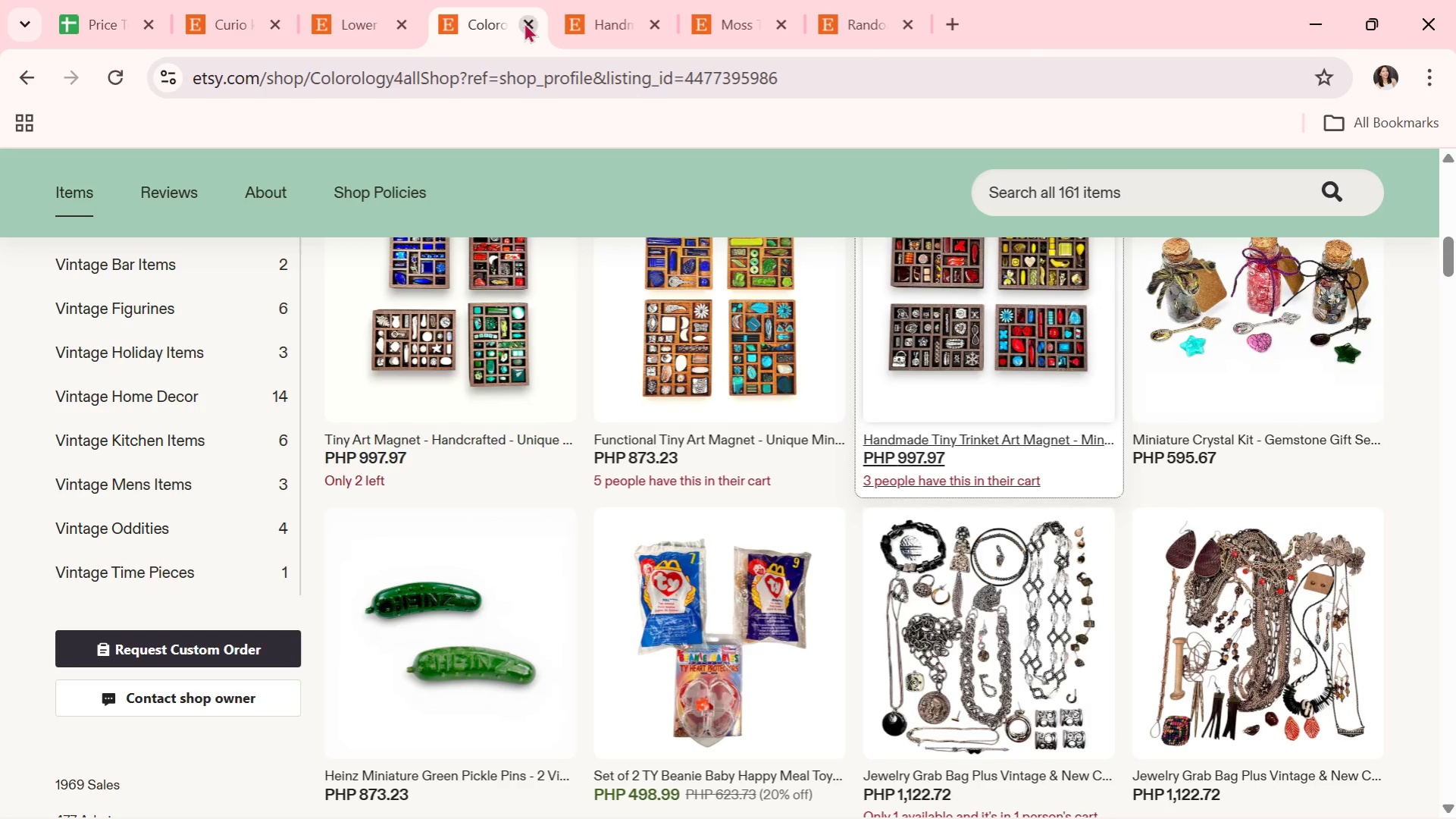 
left_click([524, 23])
 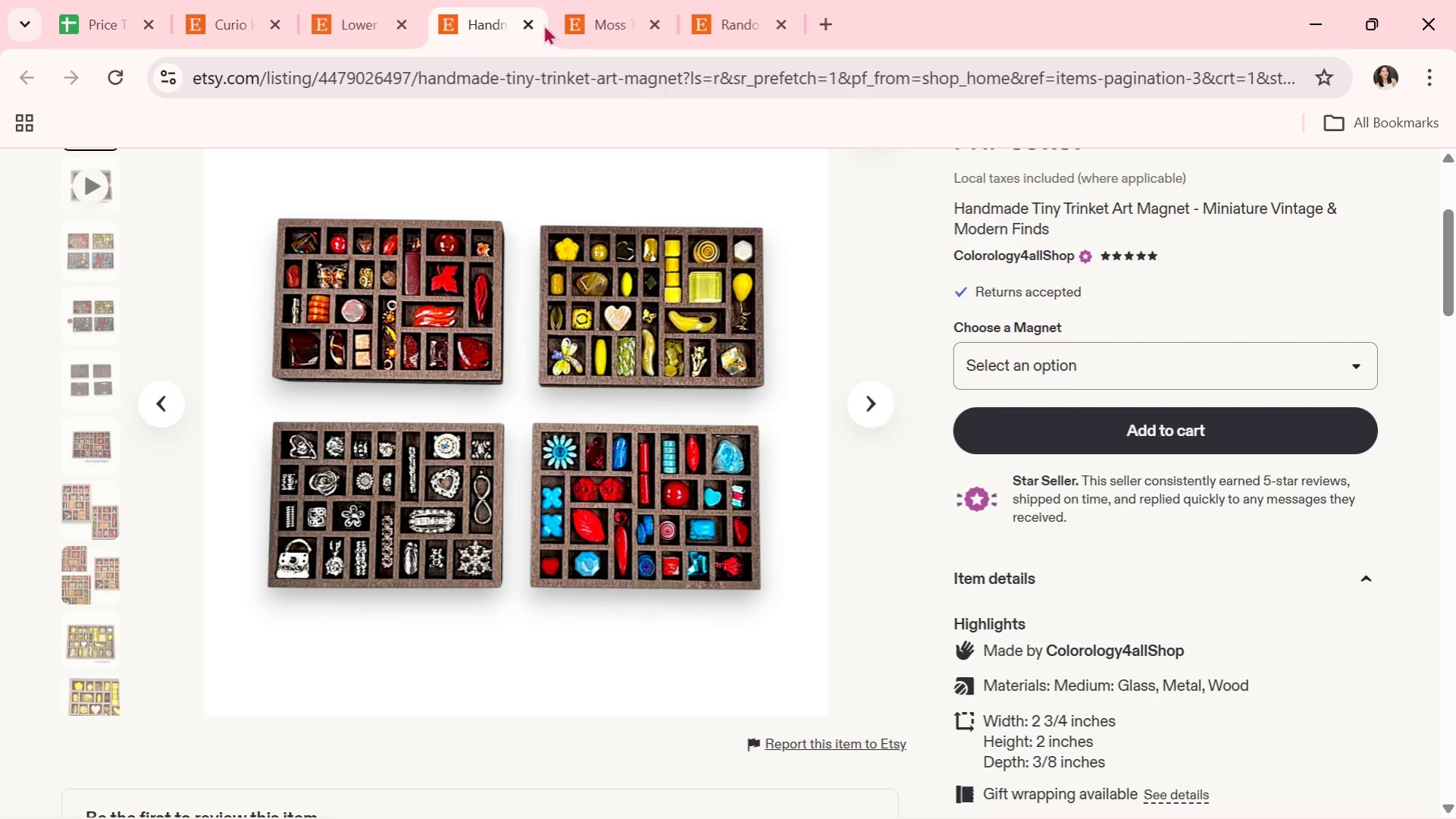 
left_click([526, 25])
 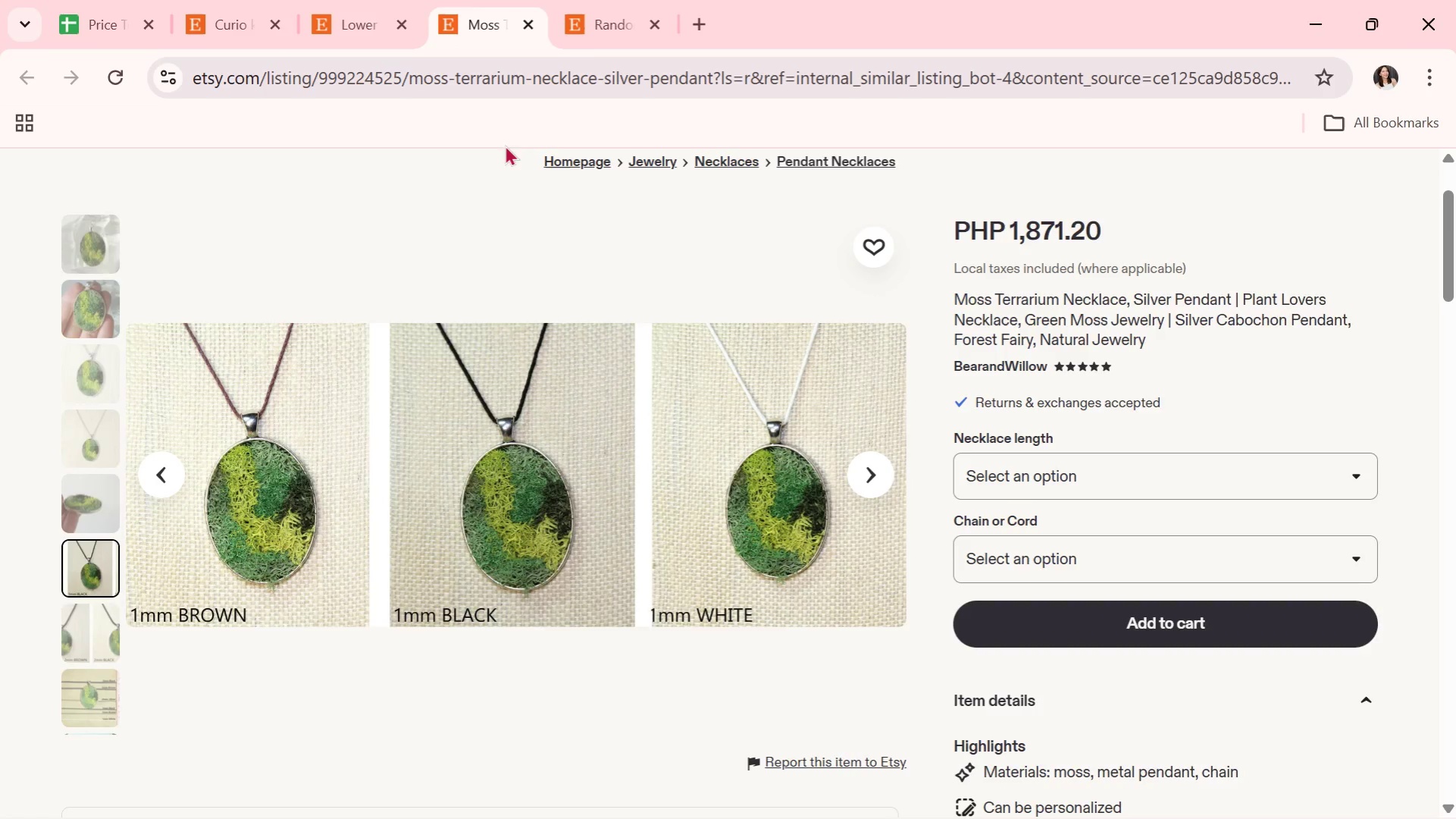 
left_click([376, 193])
 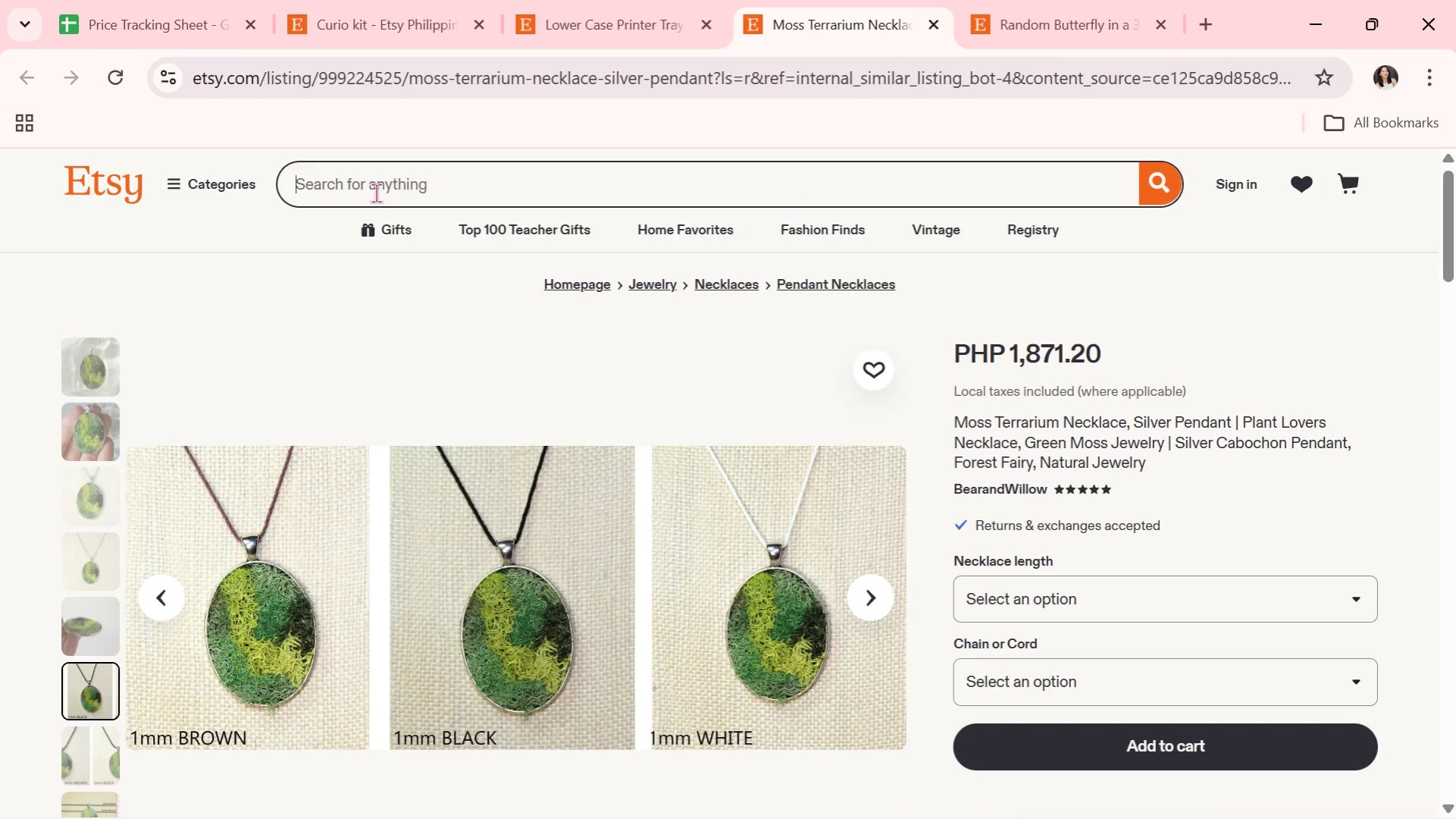 
scroll: coordinate [499, 403], scroll_direction: up, amount: 14.0
 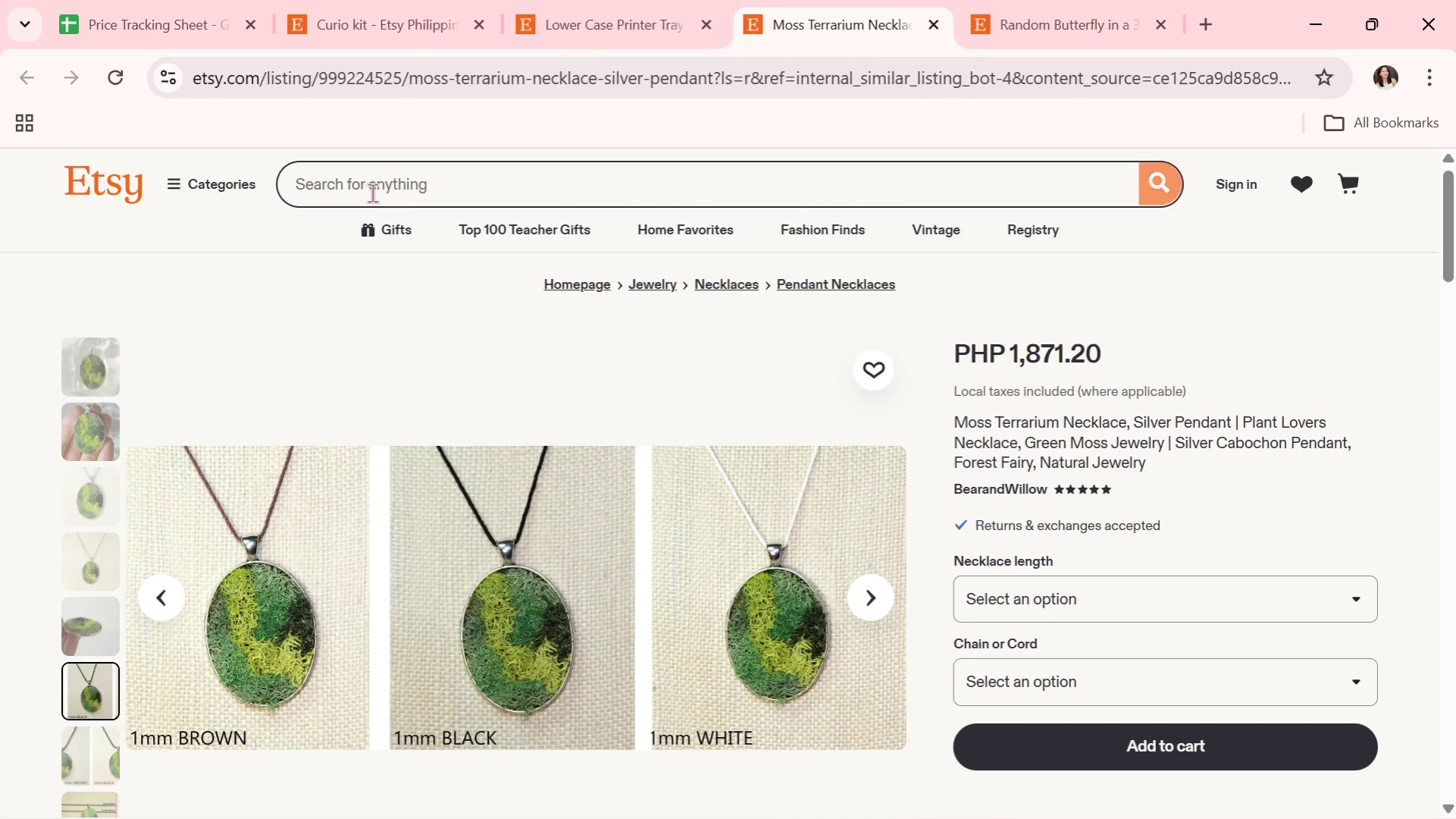 
key(Control+ControlLeft)
 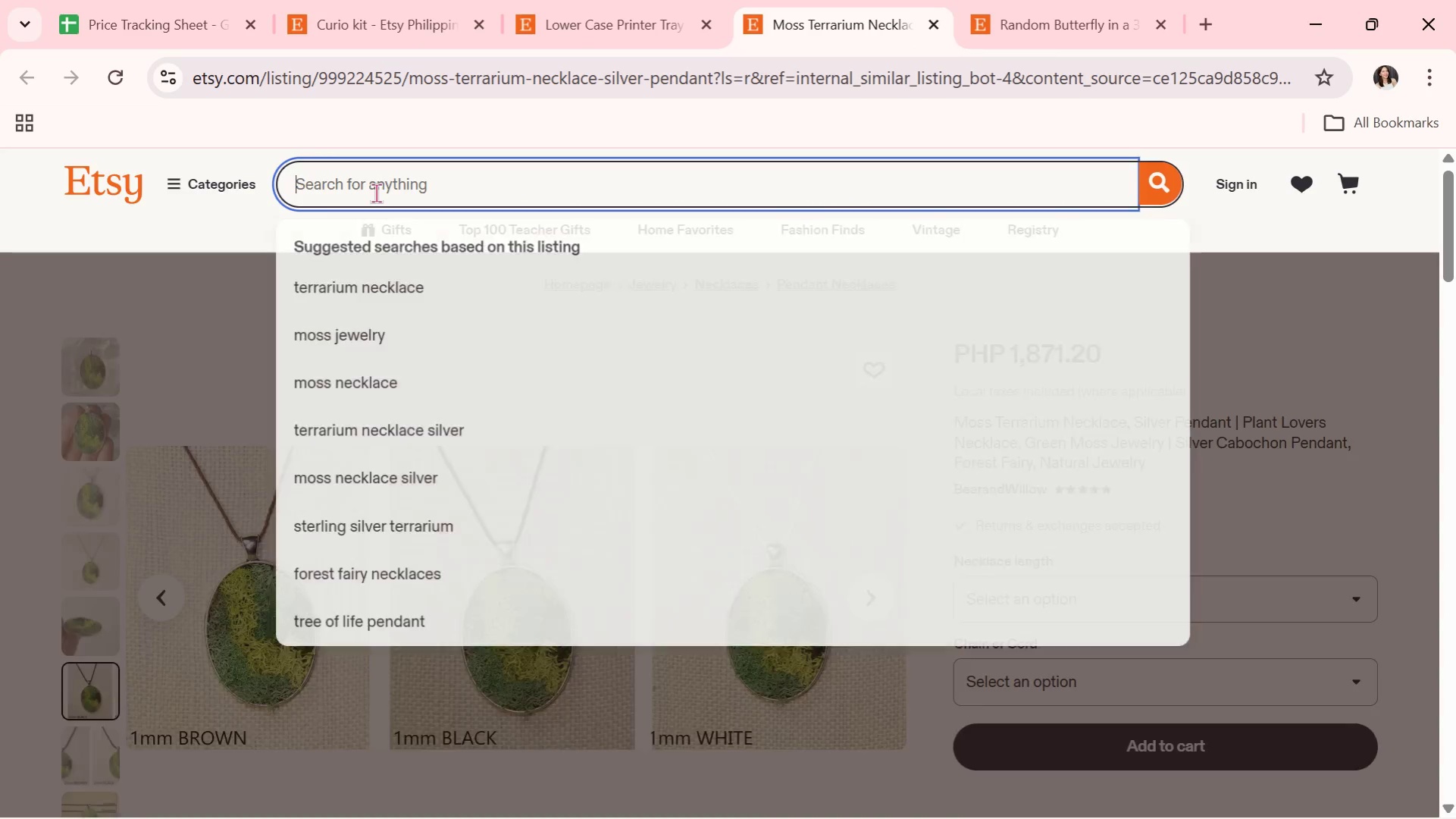 
key(Control+V)
 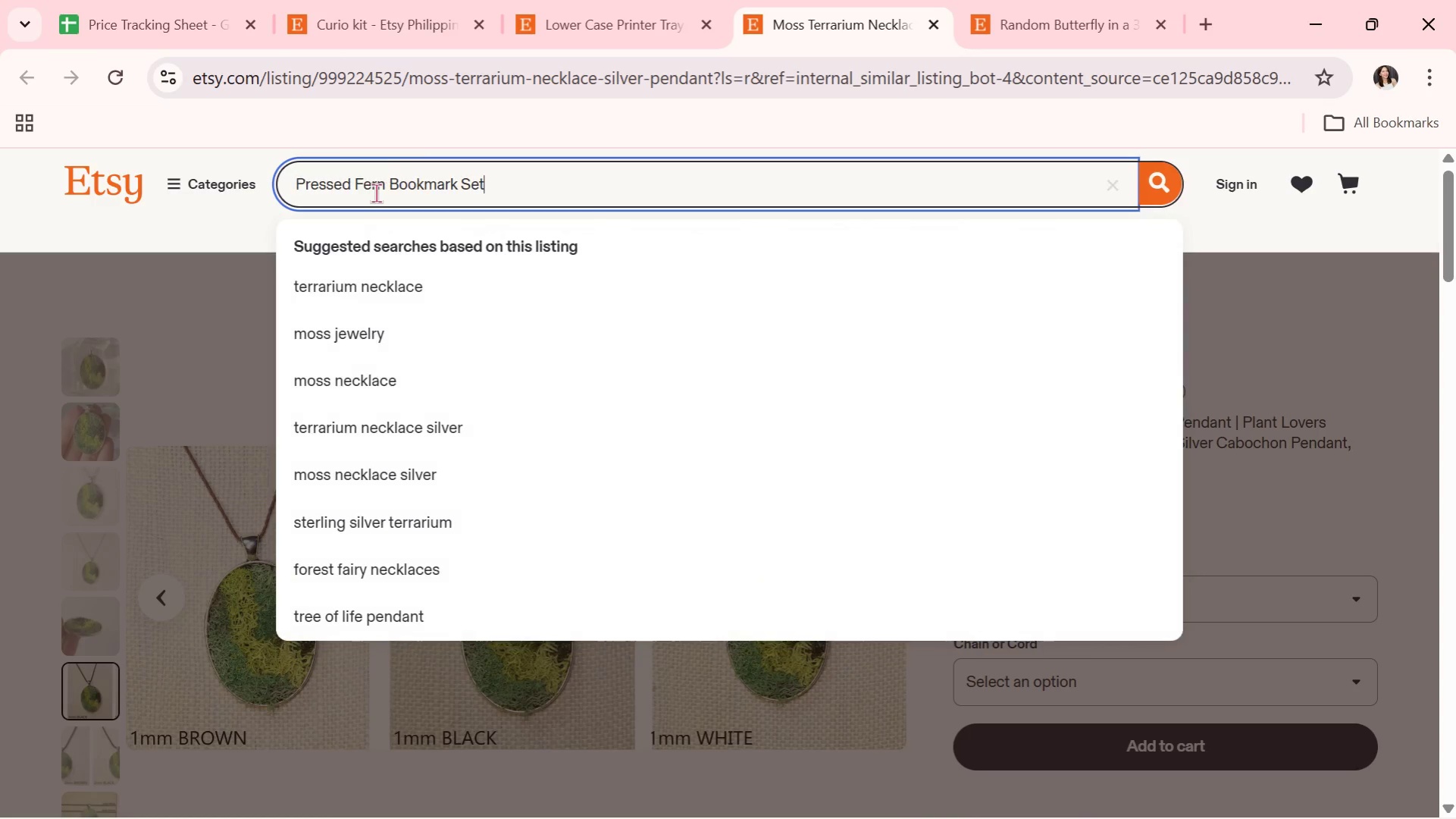 
key(Enter)
 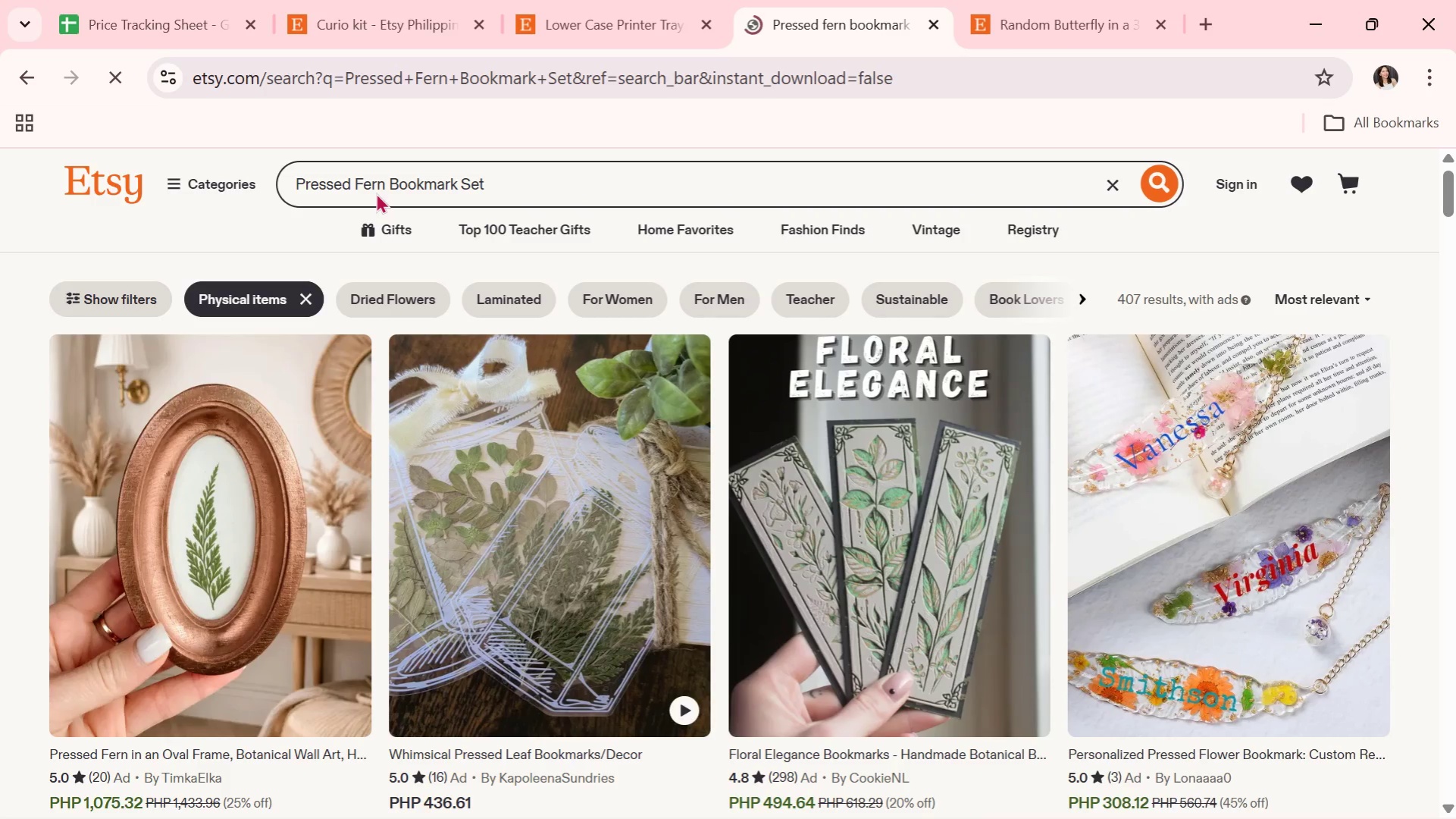 
wait(5.95)
 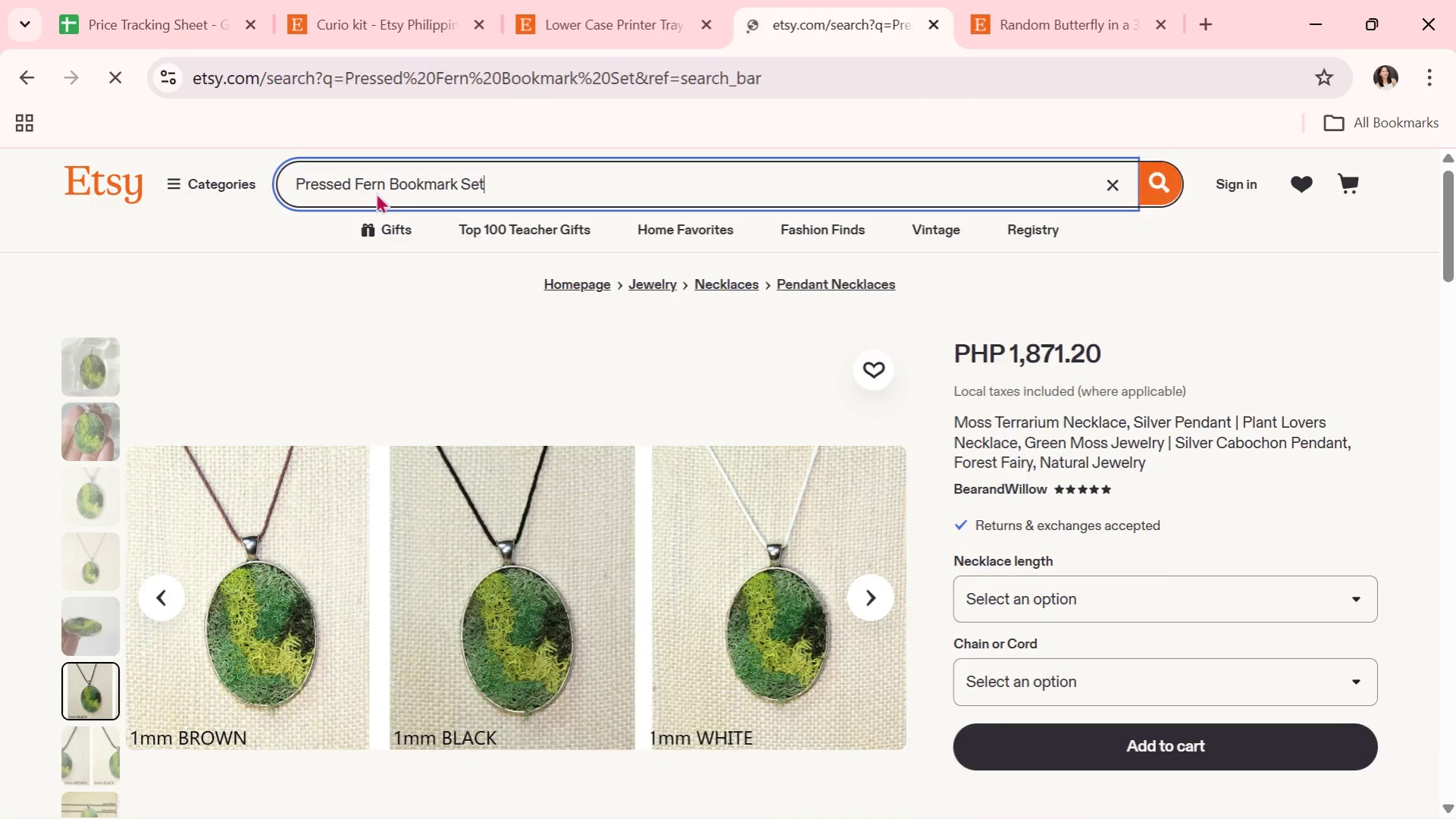 
scroll: coordinate [1050, 670], scroll_direction: down, amount: 3.0
 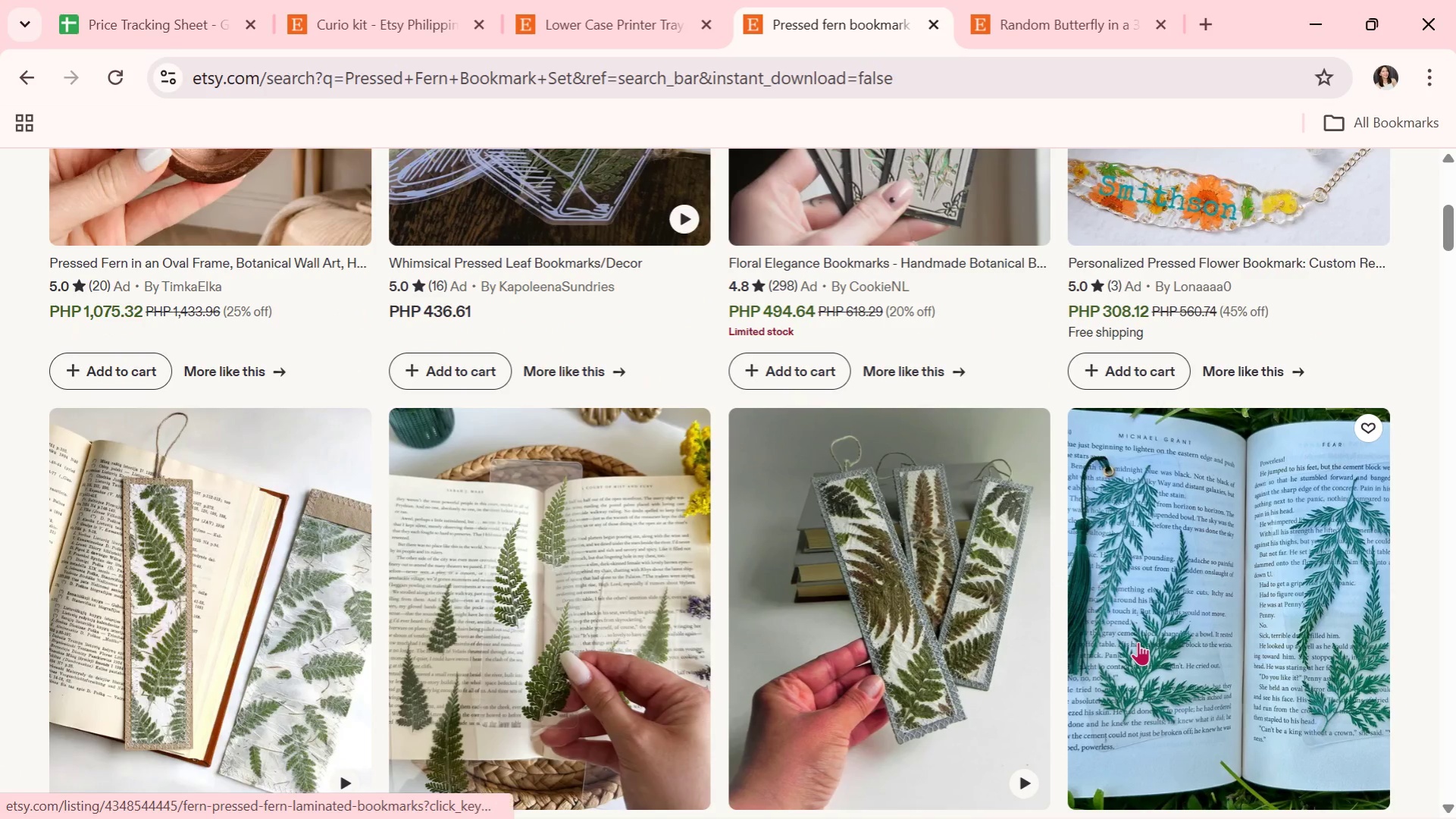 
left_click([175, 631])
 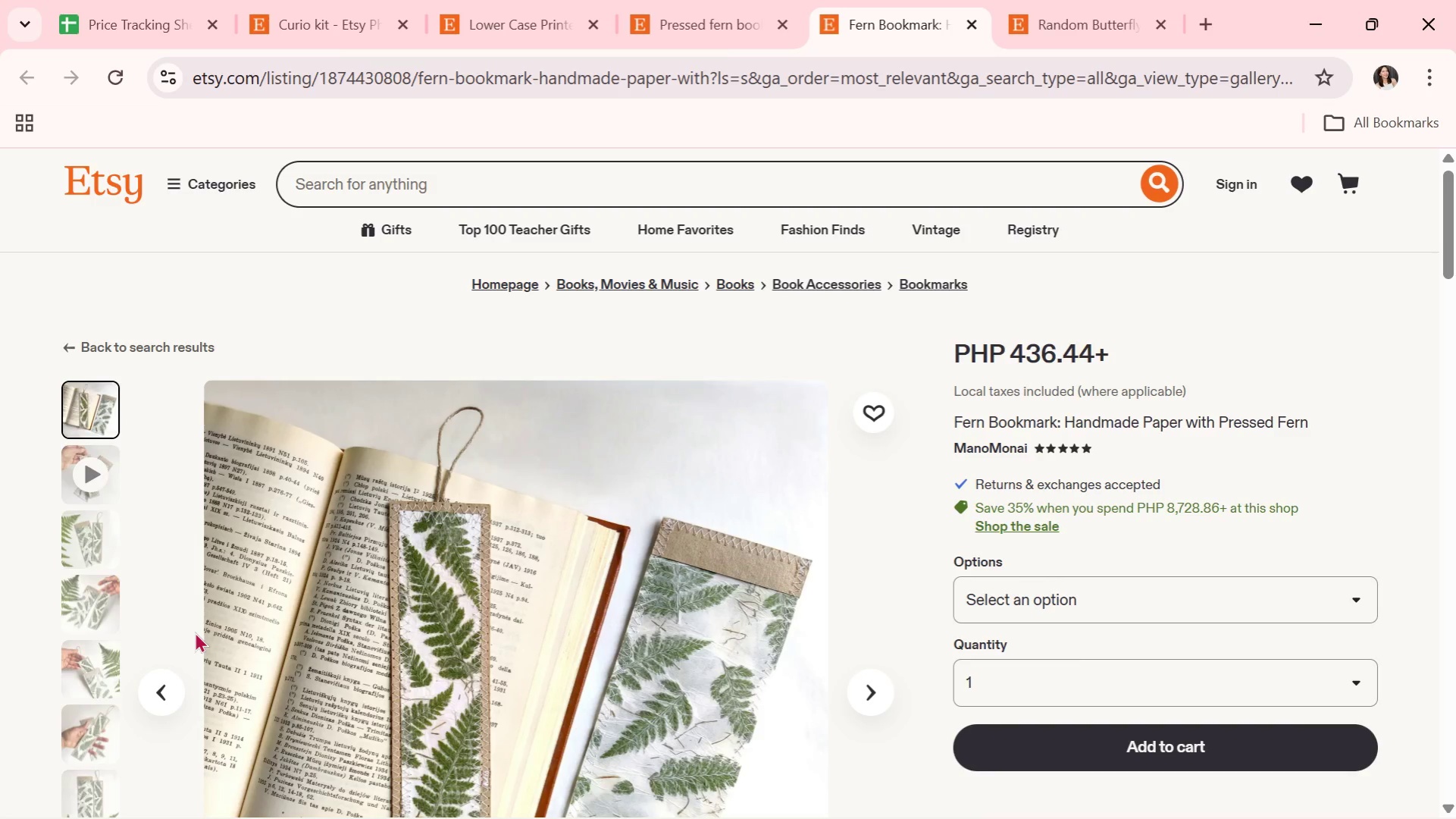 
wait(40.66)
 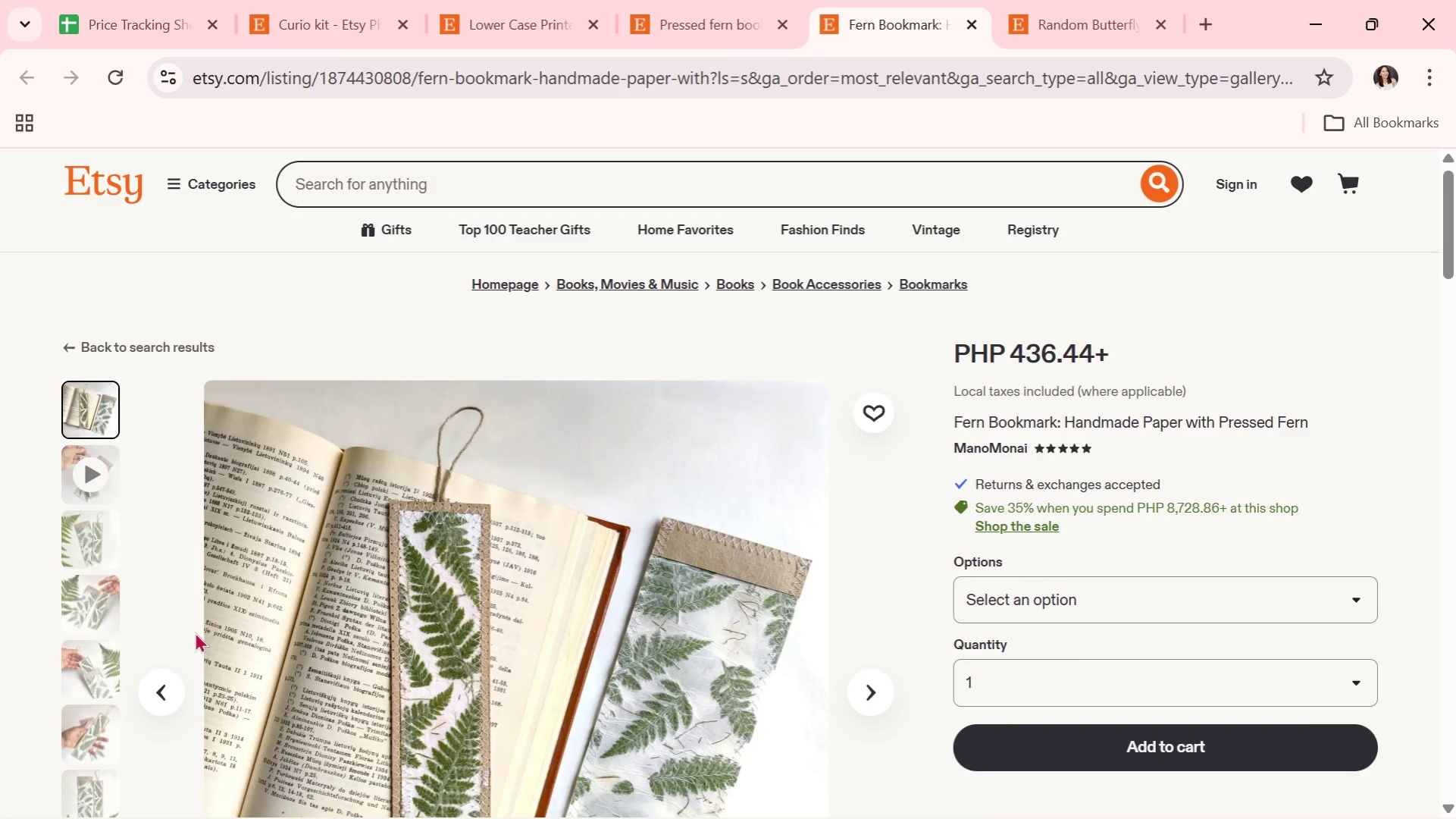 
scroll: coordinate [518, 681], scroll_direction: down, amount: 2.0
 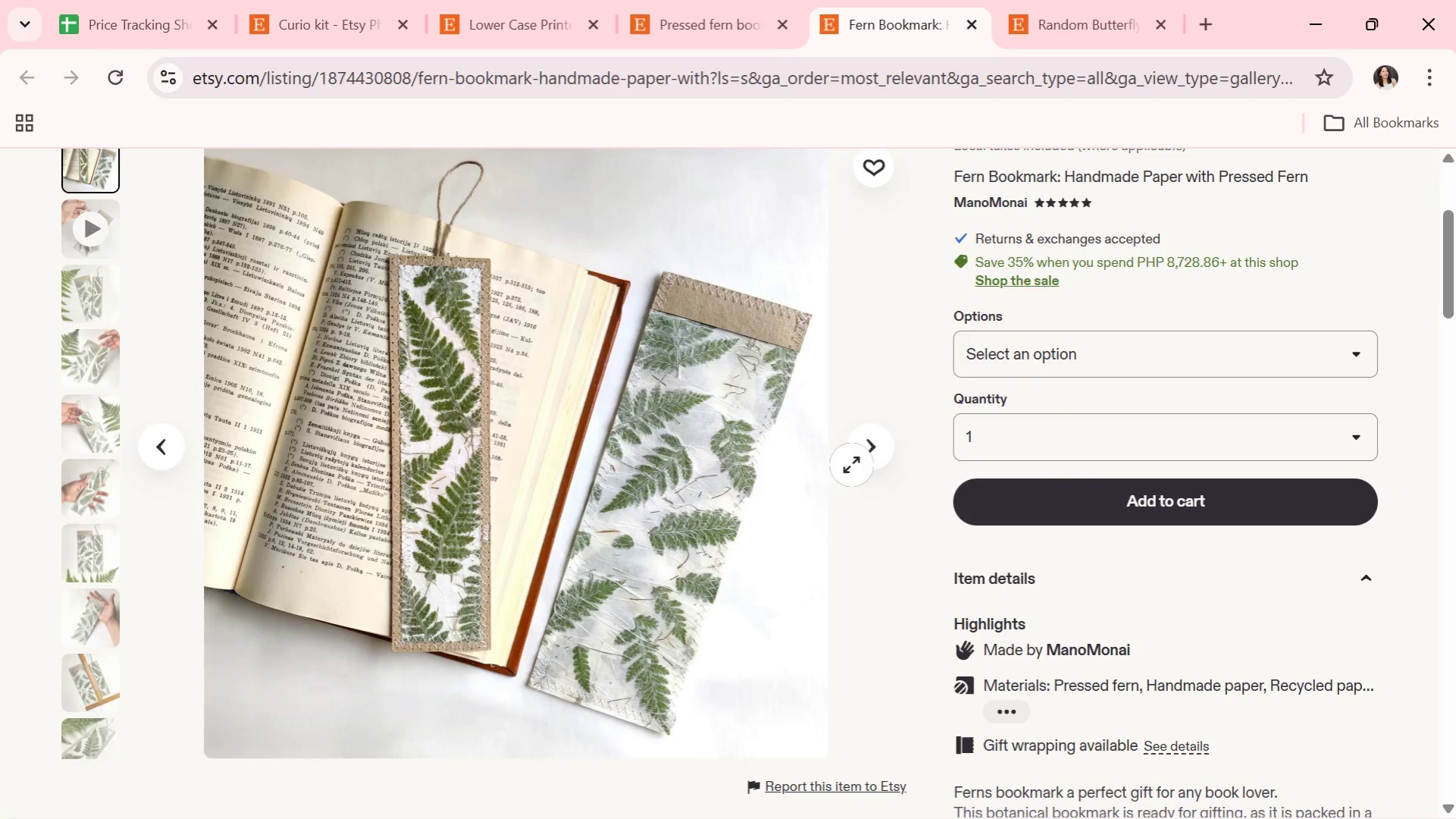 
left_click([863, 460])
 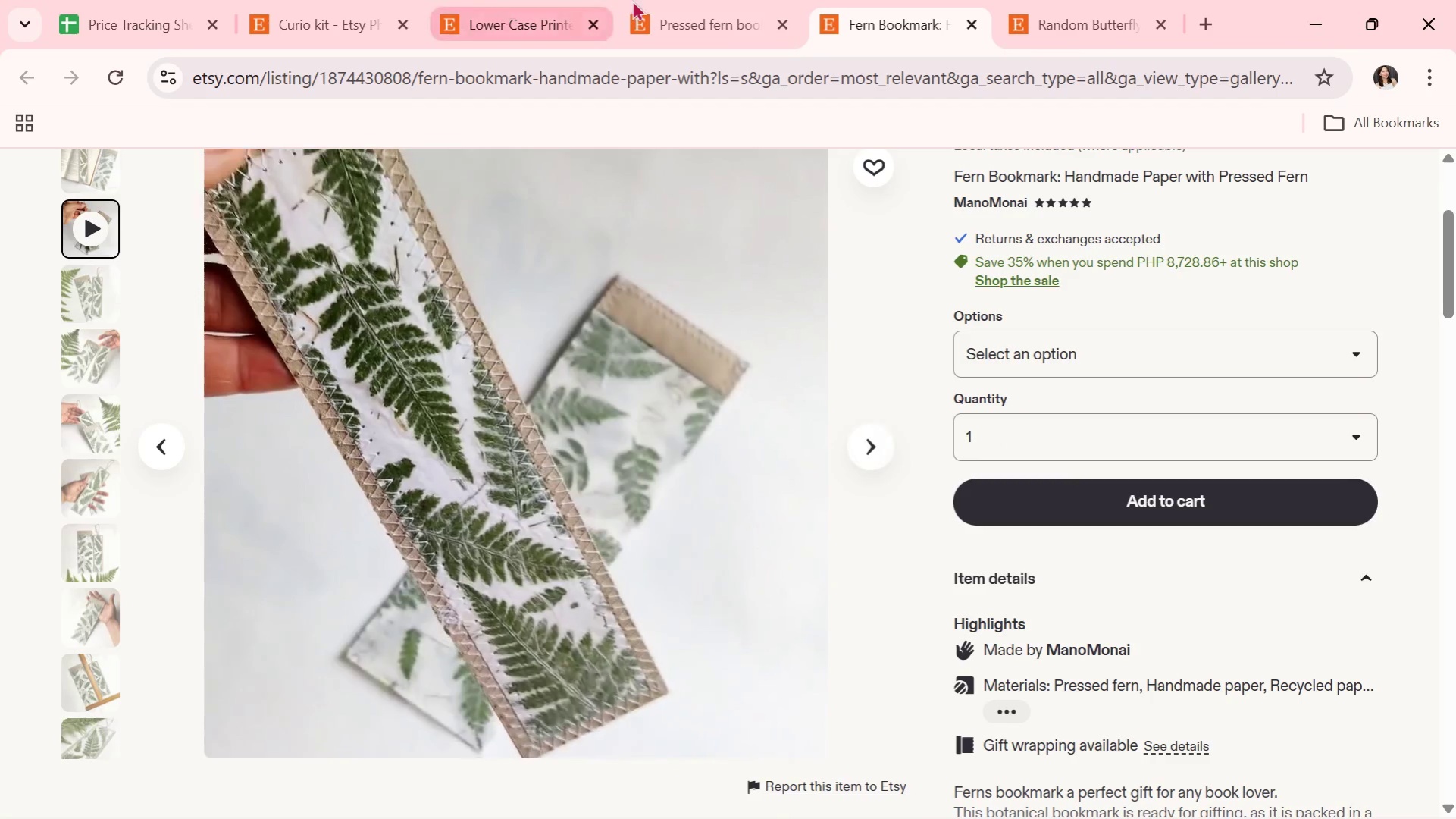 
left_click([756, 29])
 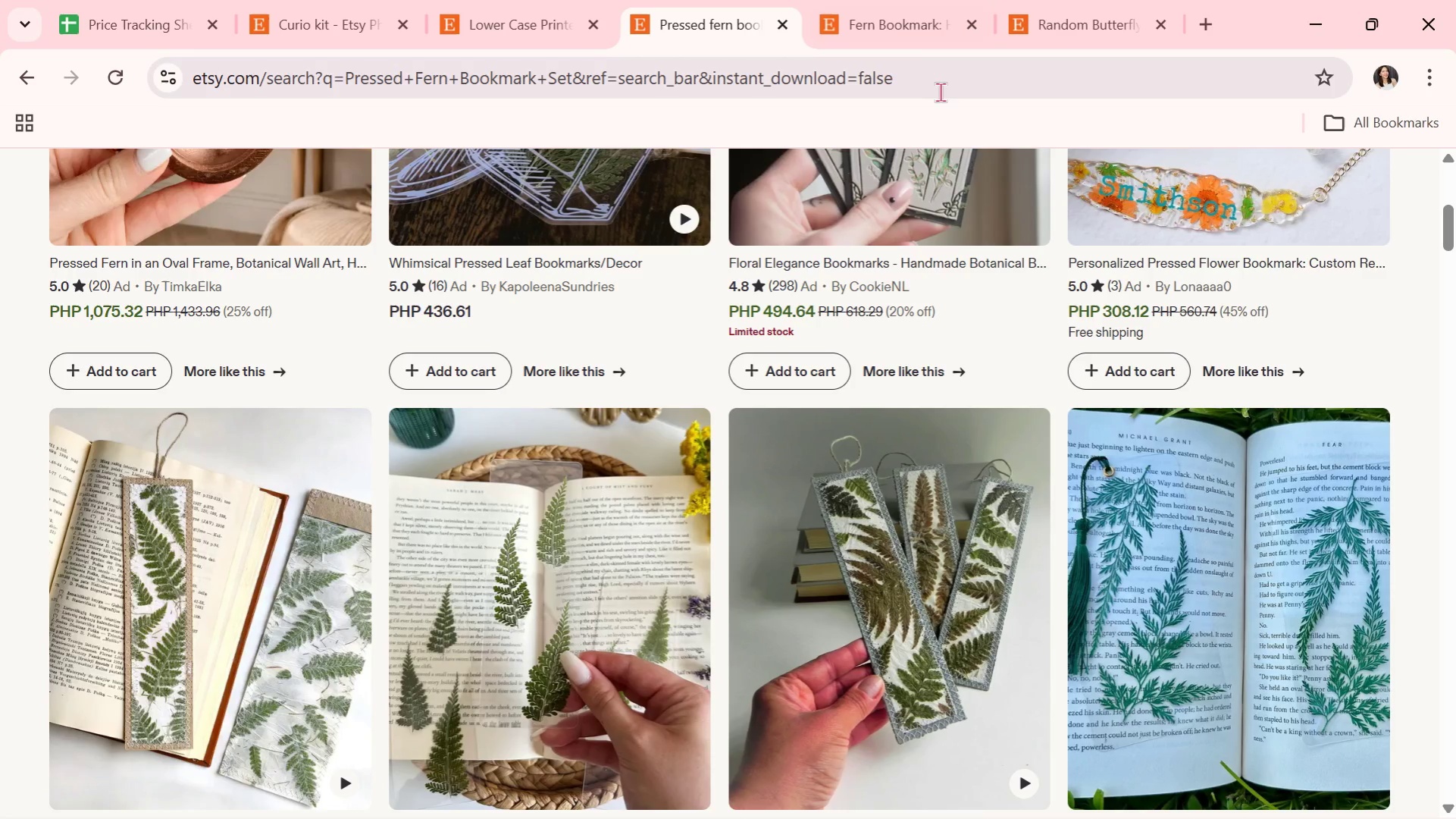 
scroll: coordinate [994, 351], scroll_direction: down, amount: 3.0
 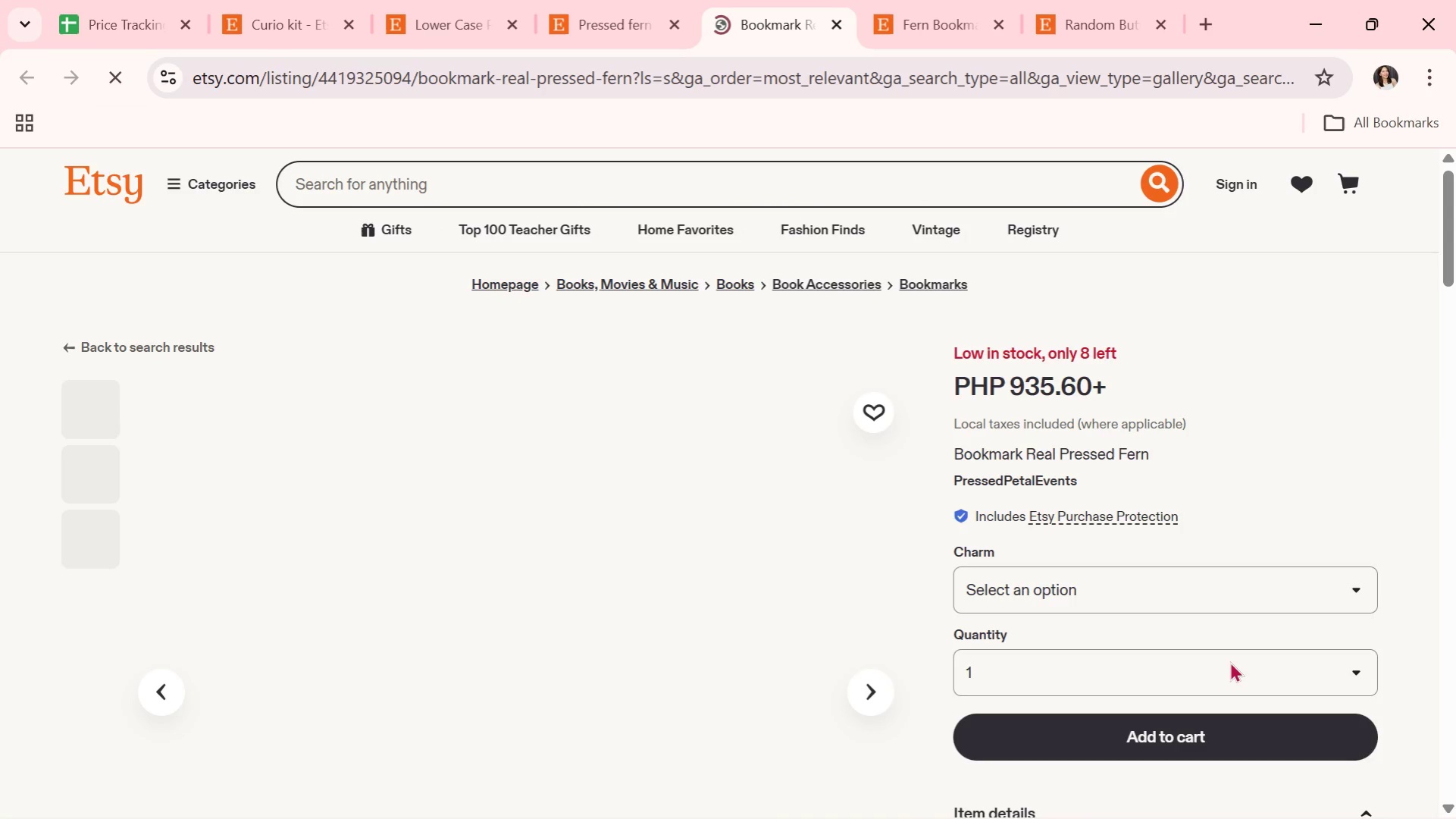 
wait(5.18)
 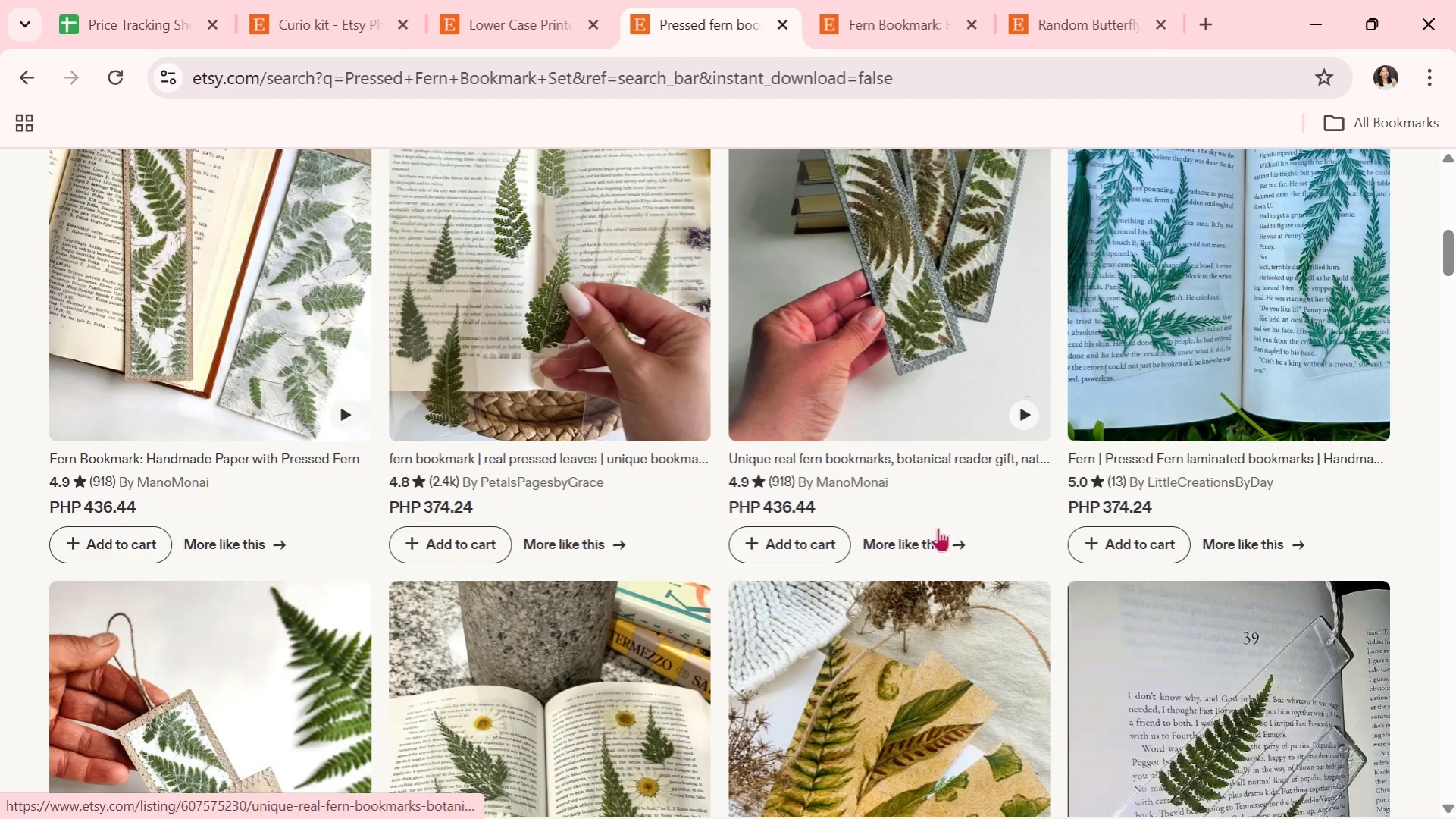 
scroll: coordinate [936, 767], scroll_direction: down, amount: 2.0
 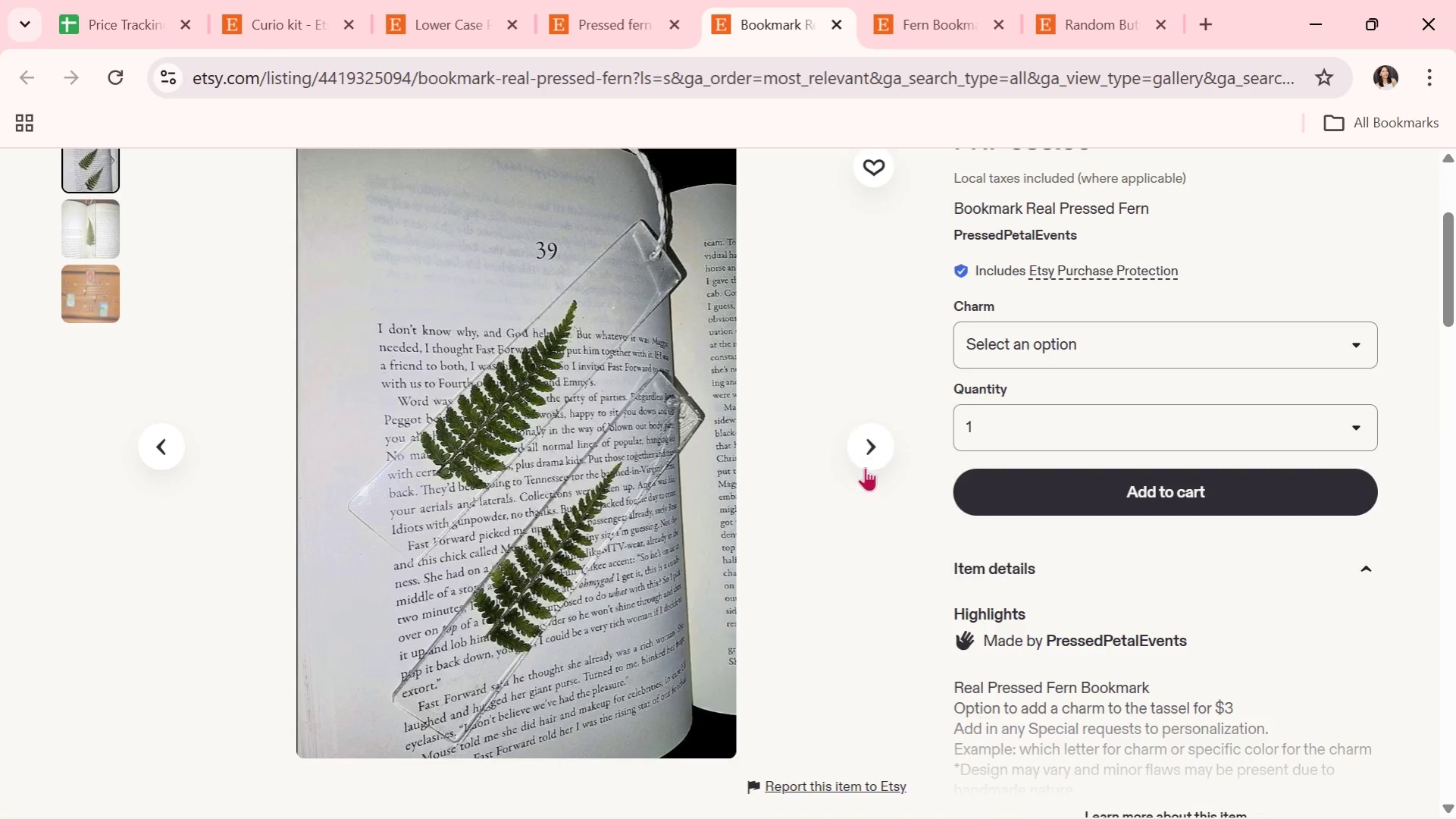 
left_click([866, 463])
 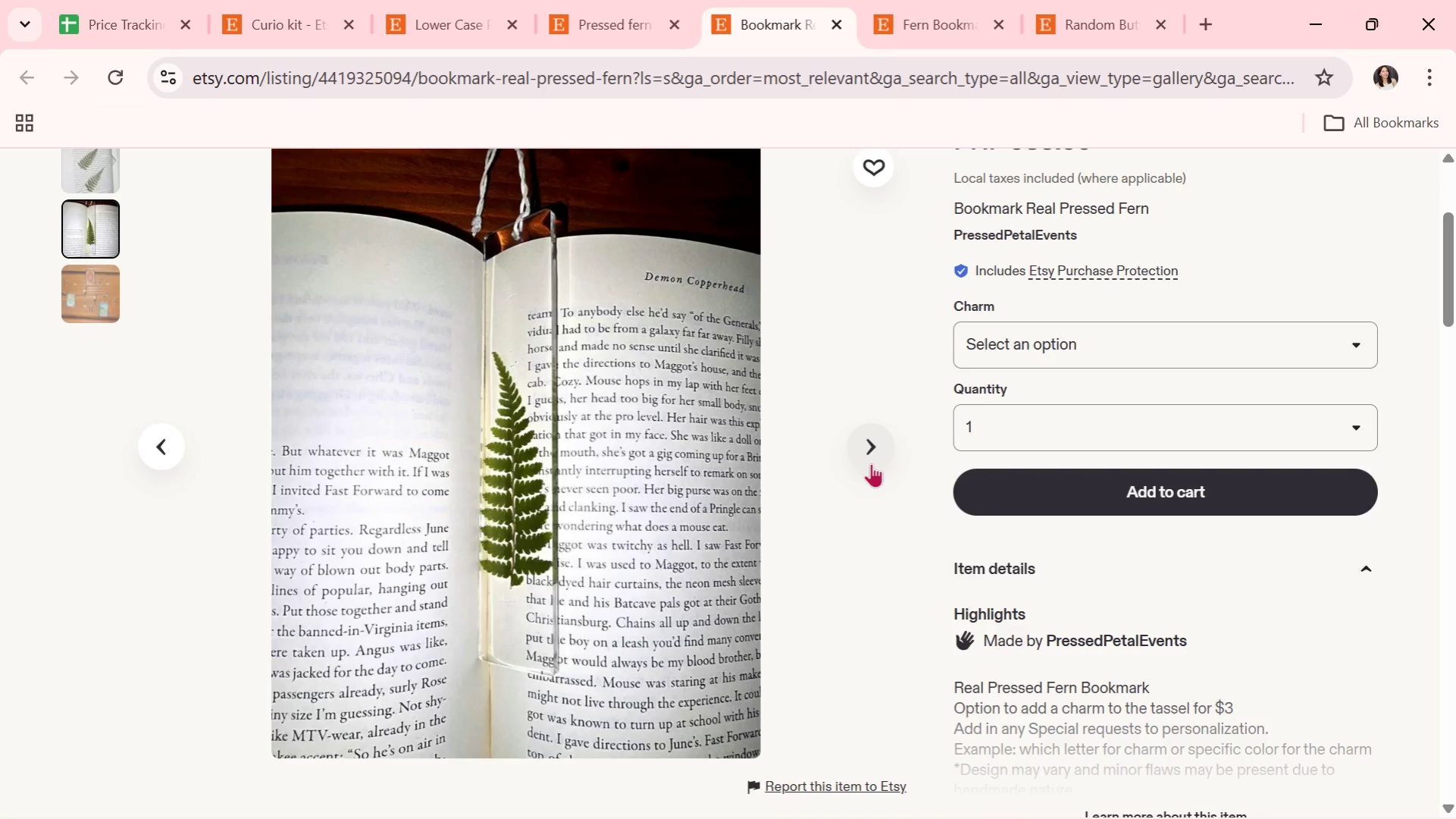 
left_click([871, 463])
 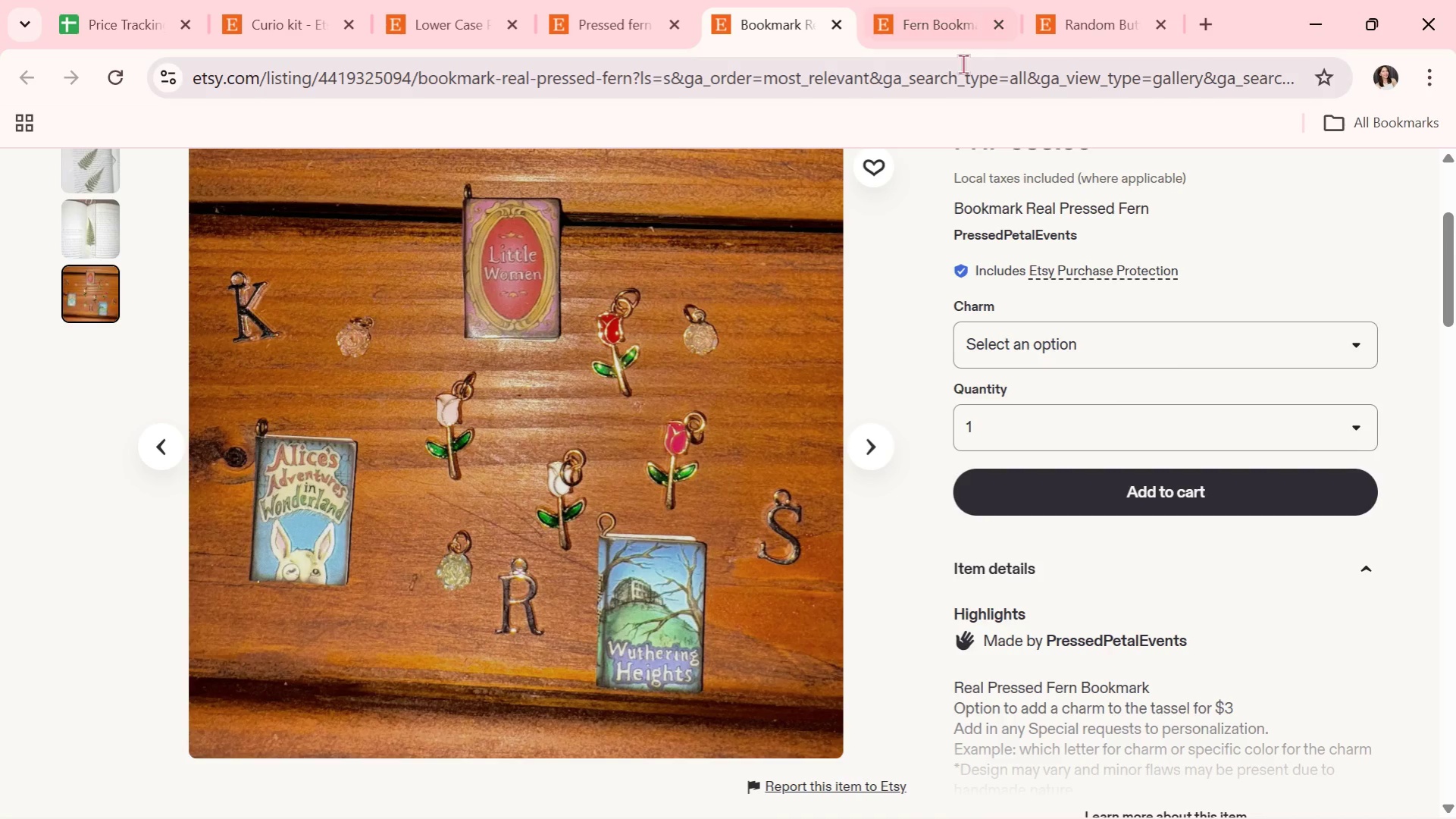 
scroll: coordinate [829, 182], scroll_direction: up, amount: 4.0
 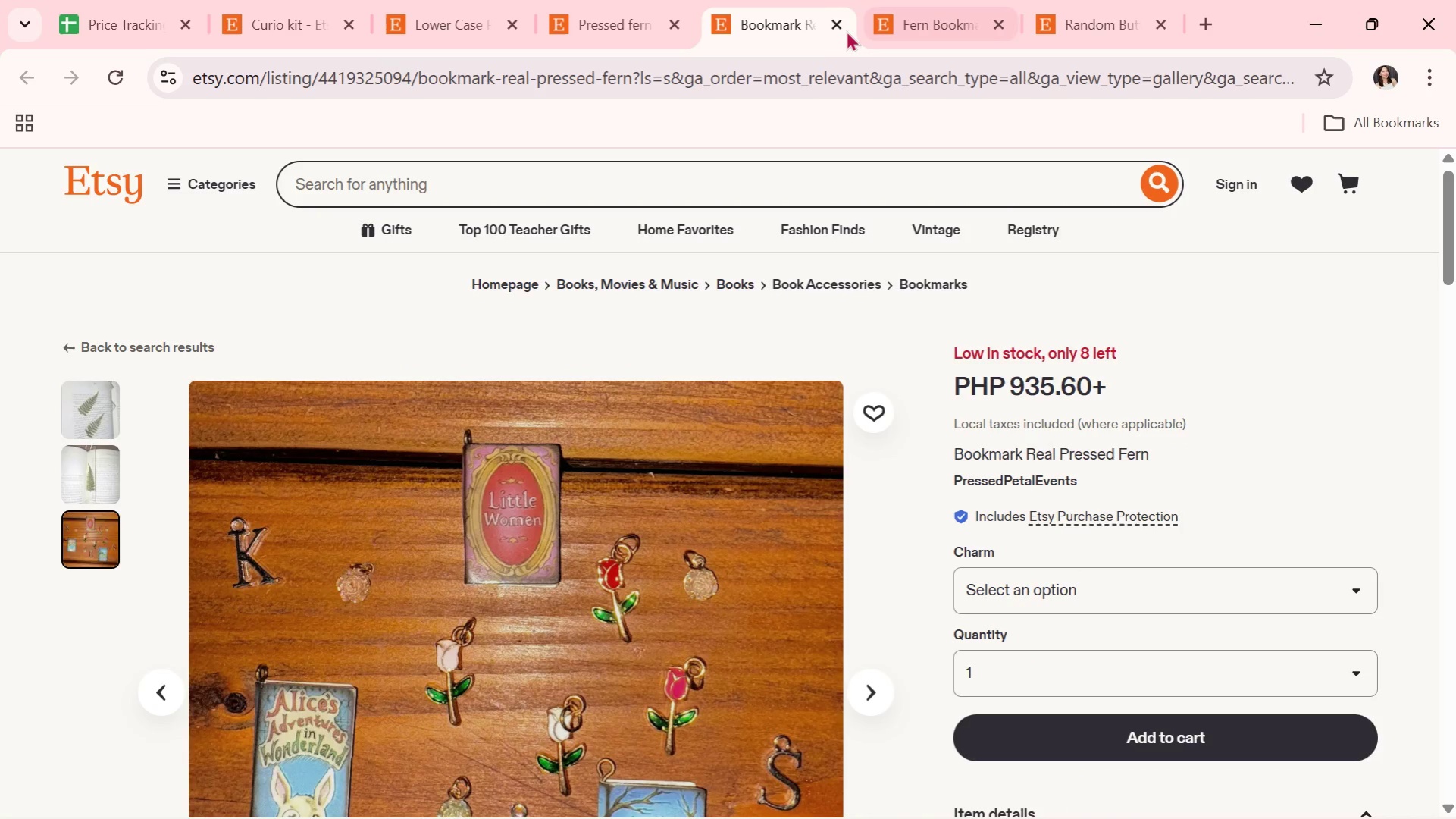 
left_click([831, 23])
 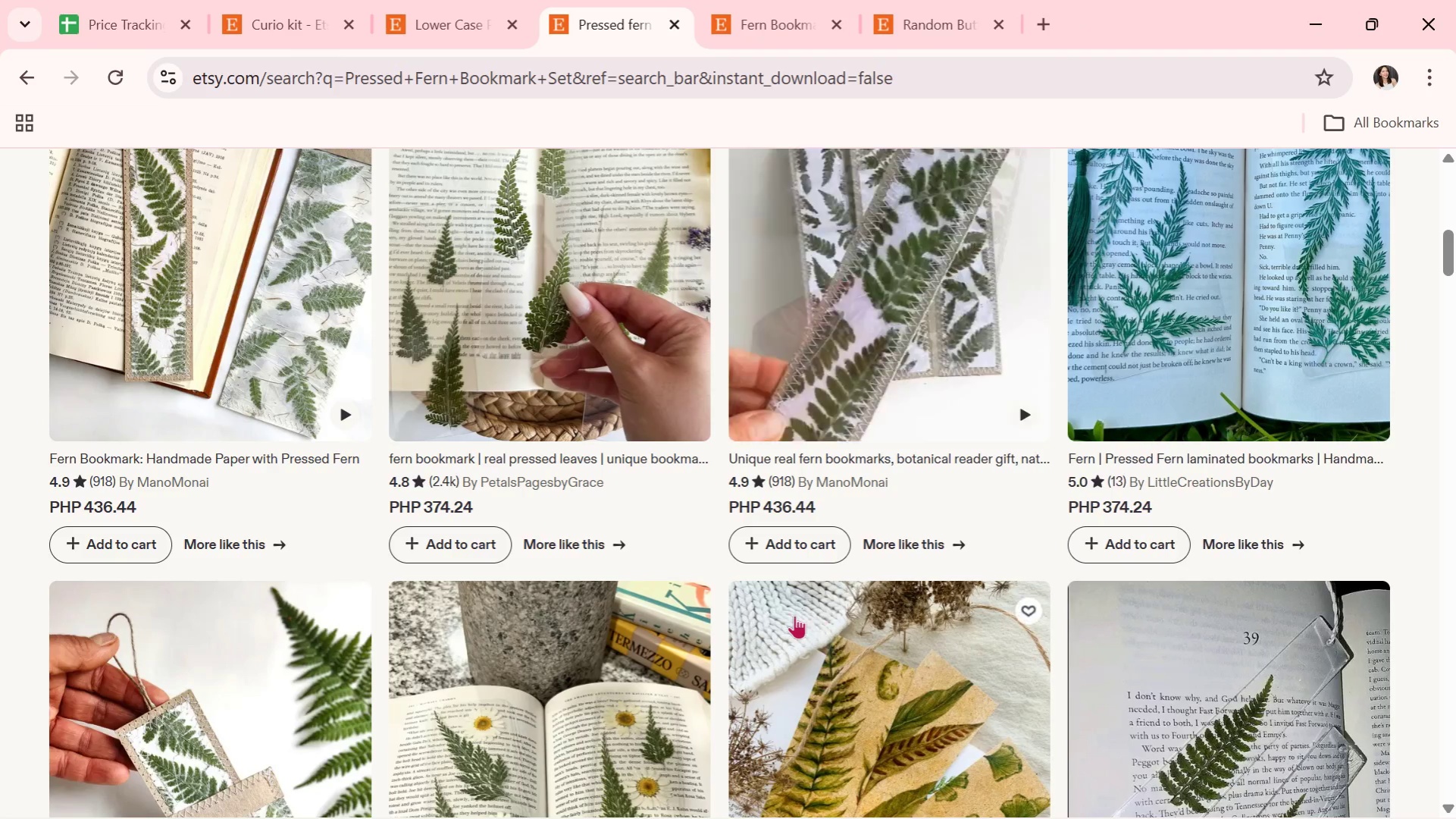 
scroll: coordinate [686, 477], scroll_direction: down, amount: 8.0